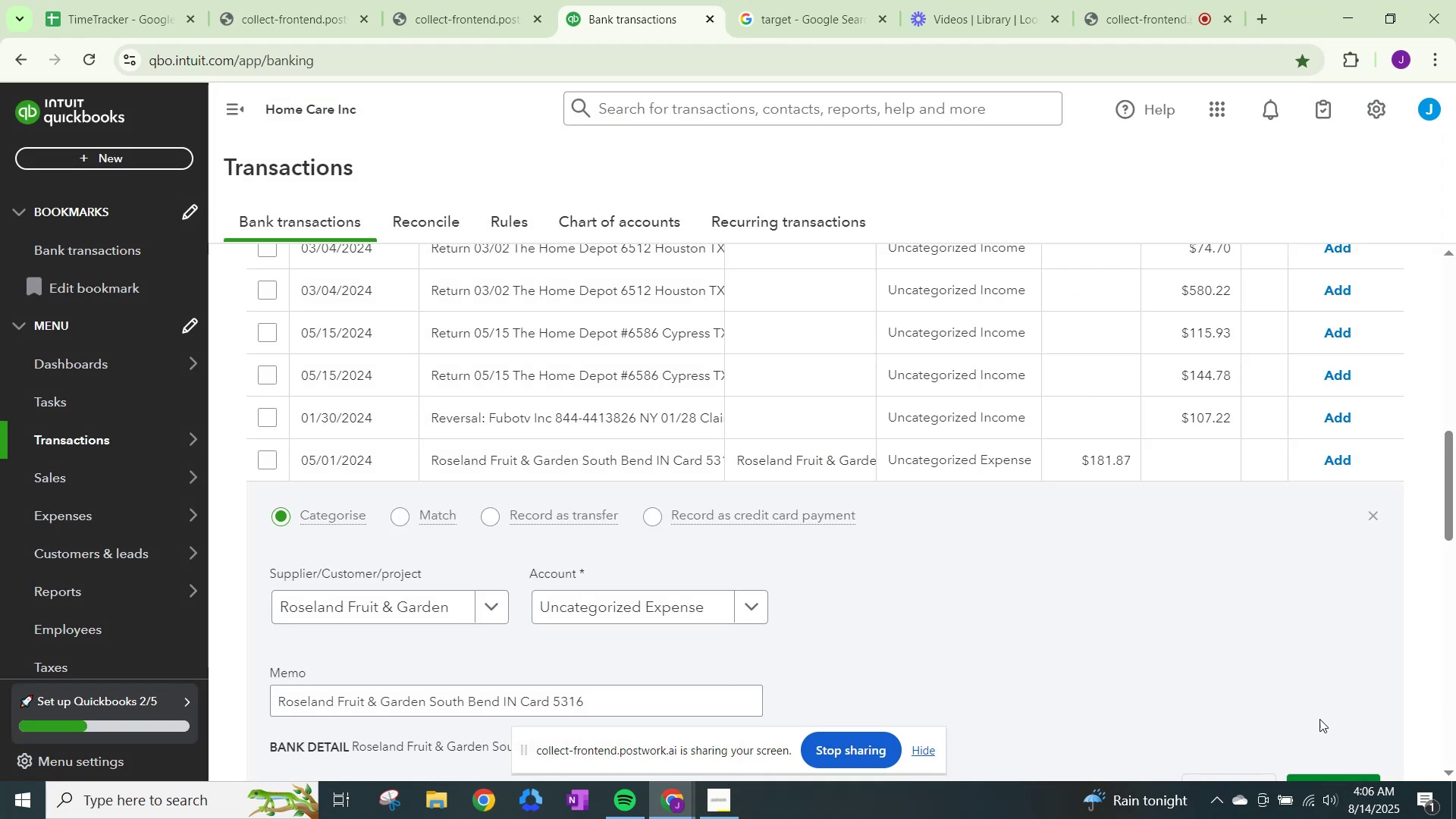 
left_click([604, 601])
 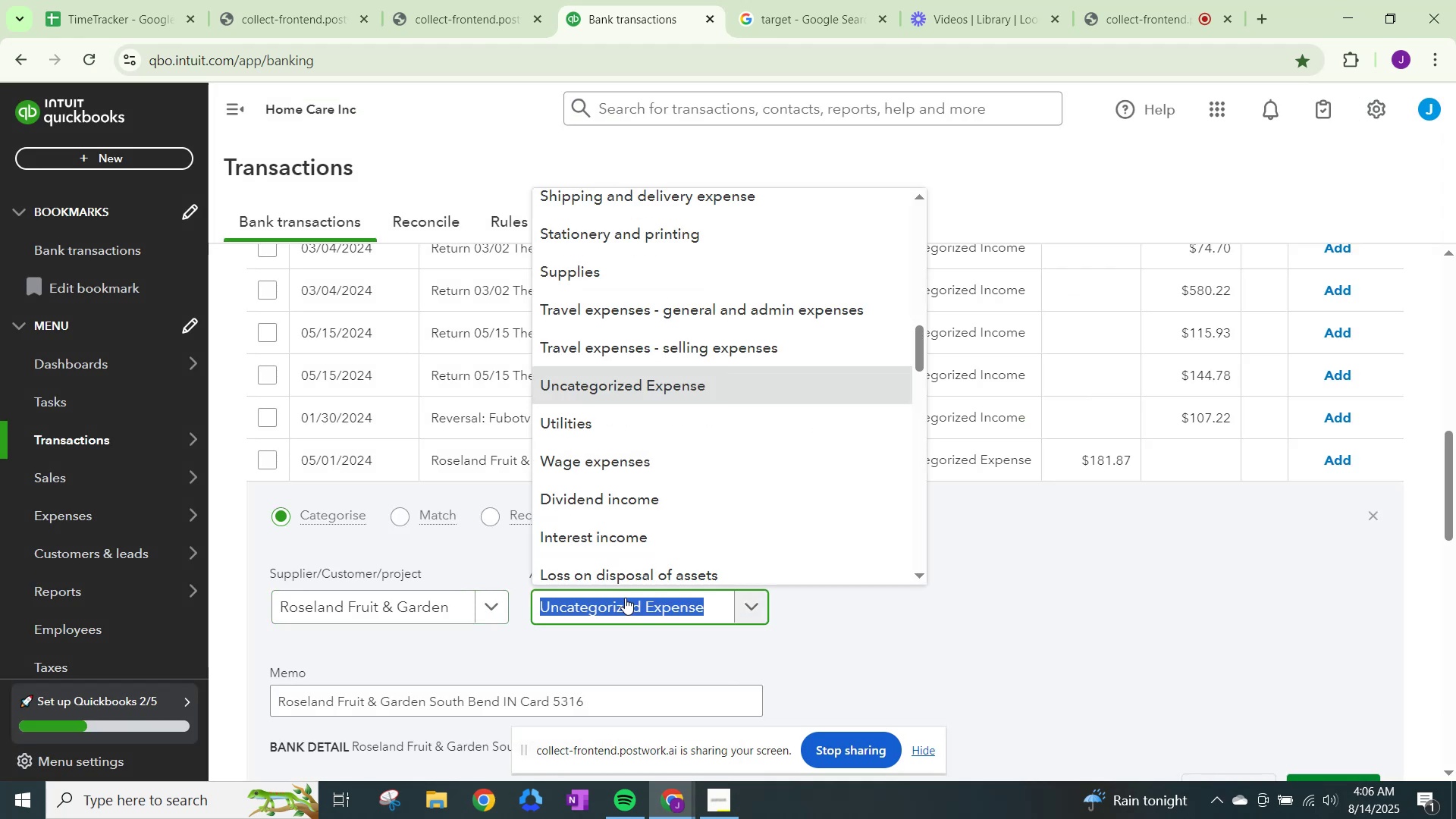 
type(meals)
 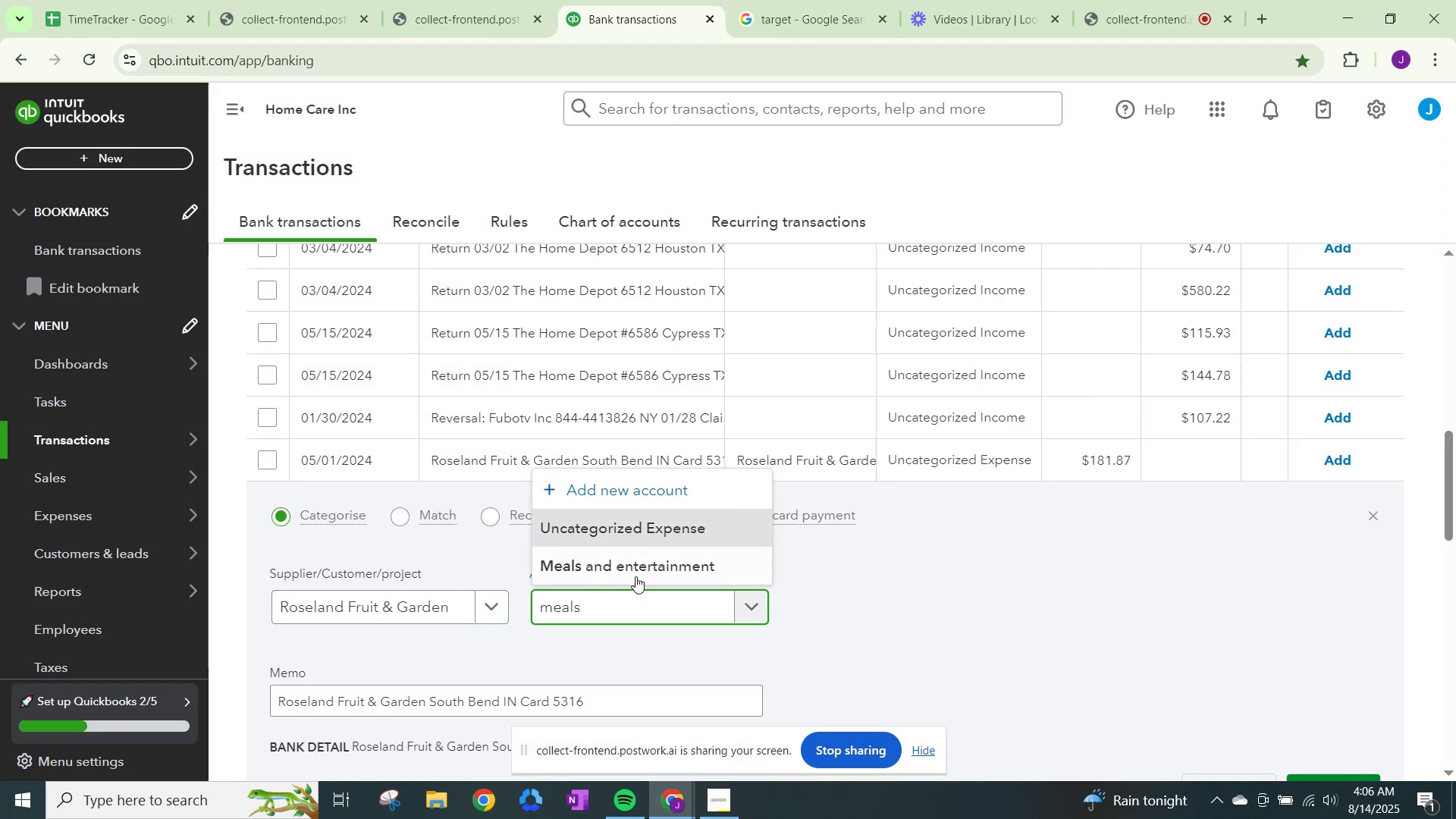 
left_click([647, 563])
 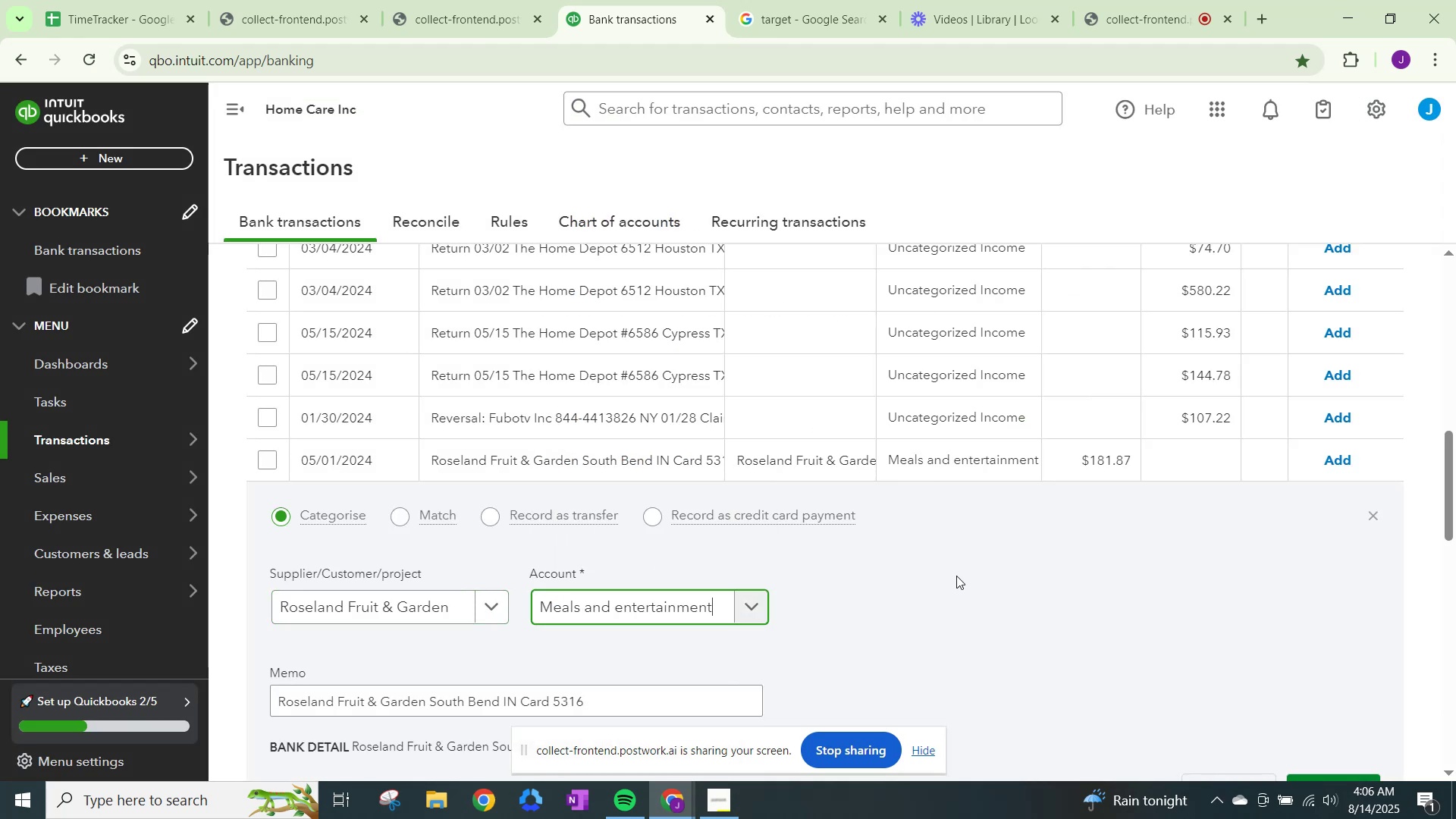 
scroll: coordinate [986, 598], scroll_direction: down, amount: 2.0
 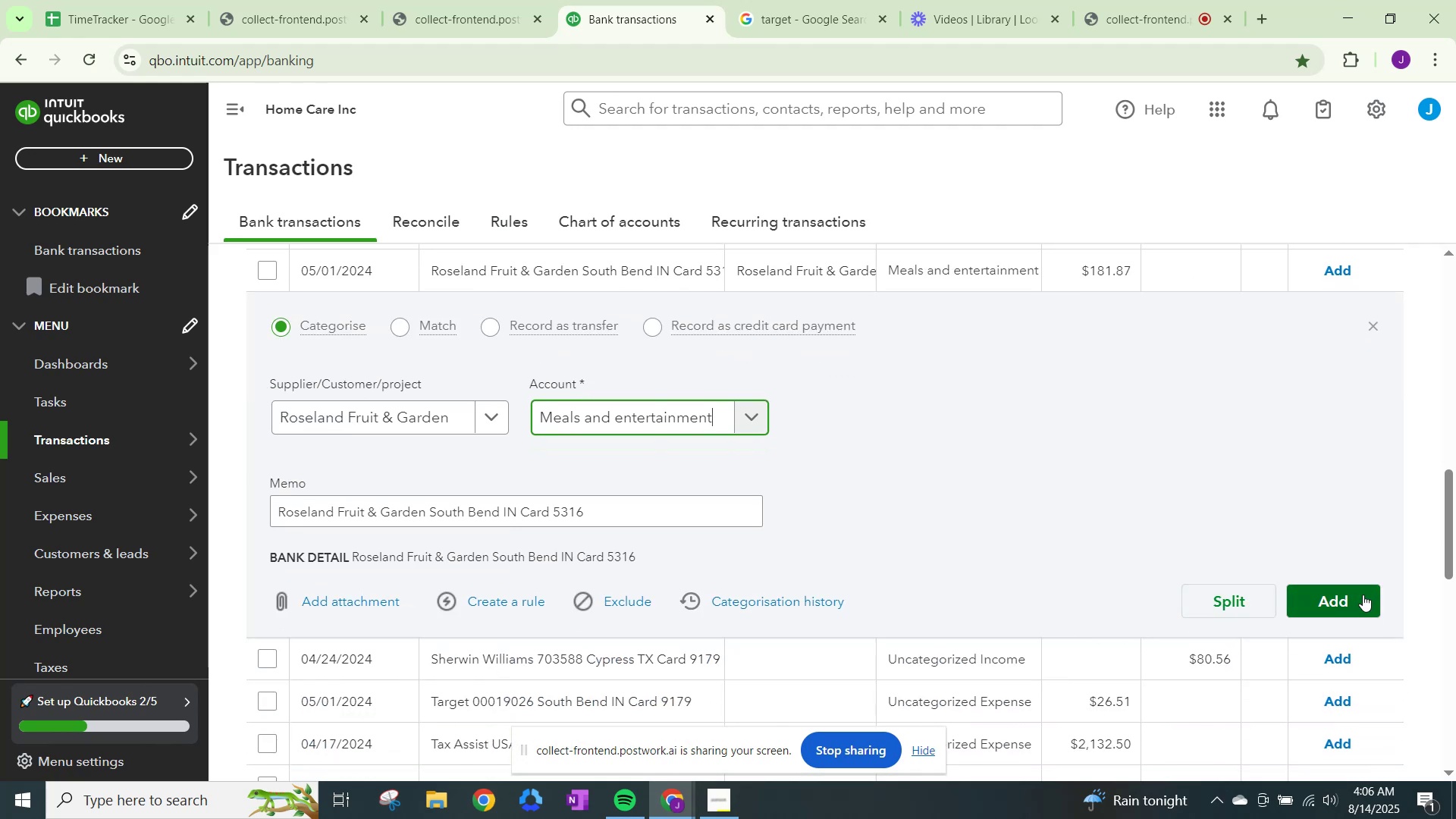 
left_click([1357, 595])
 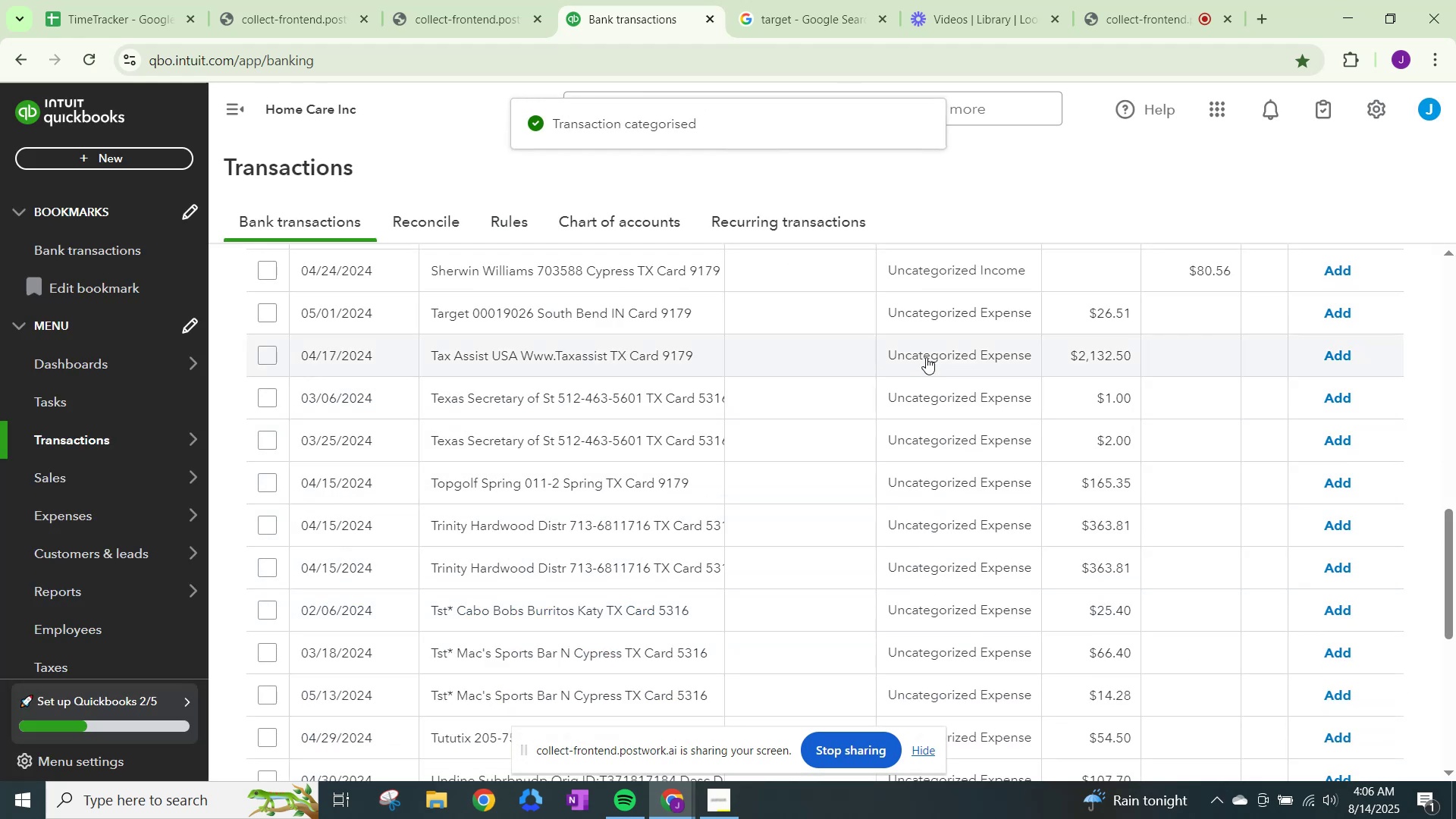 
wait(5.35)
 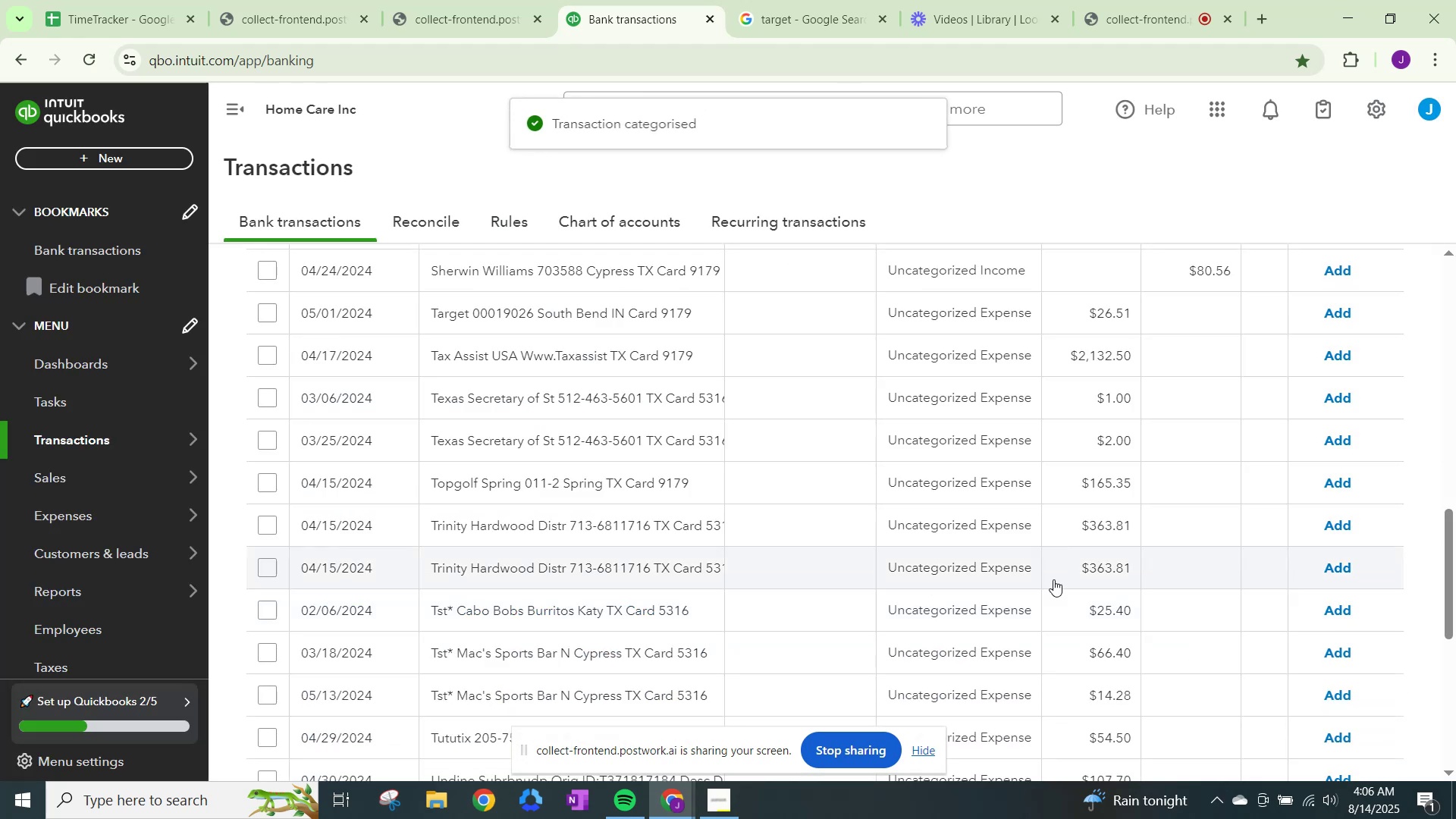 
left_click([933, 306])
 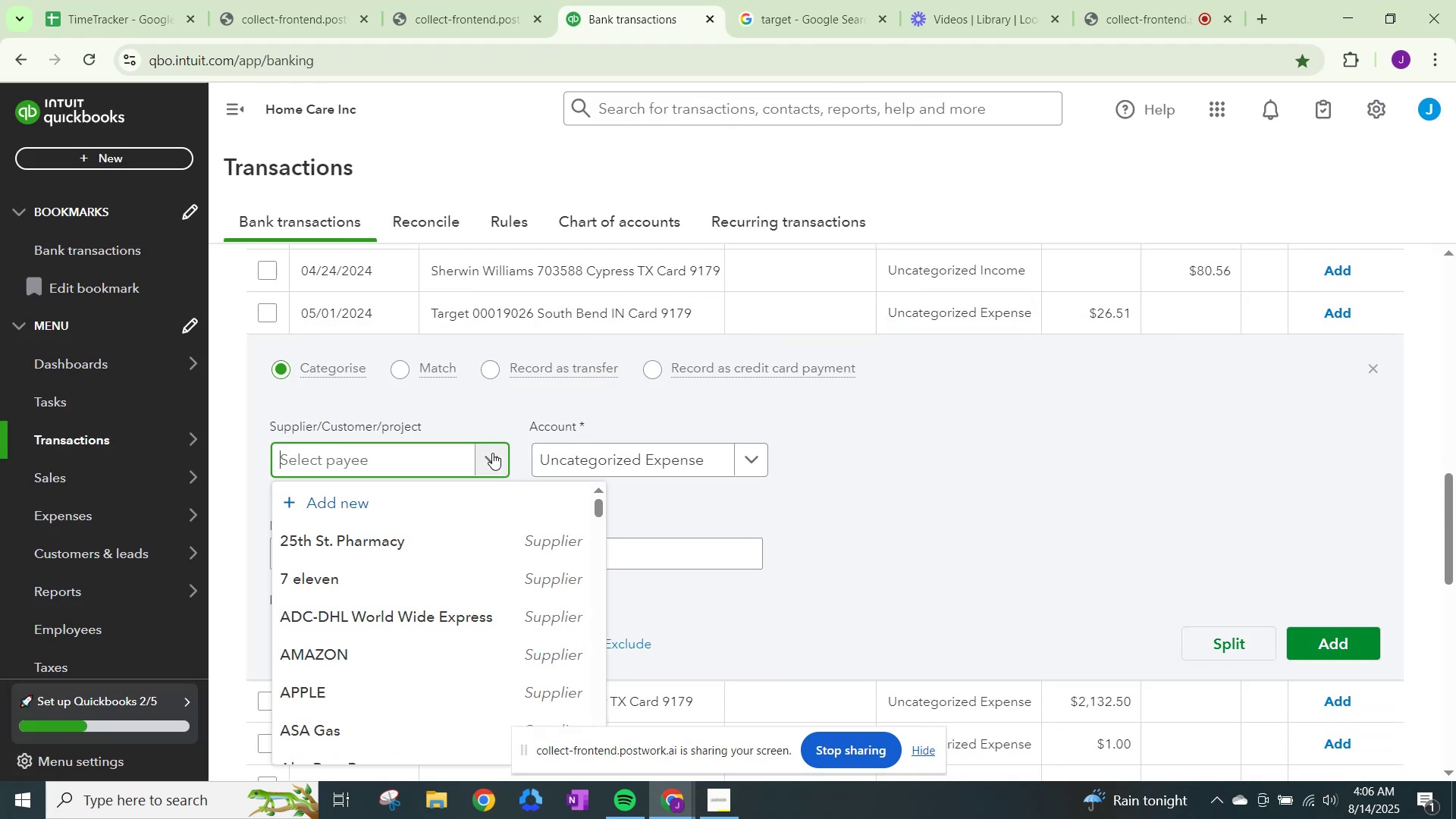 
type(Targer)
key(Backspace)
type(t)
 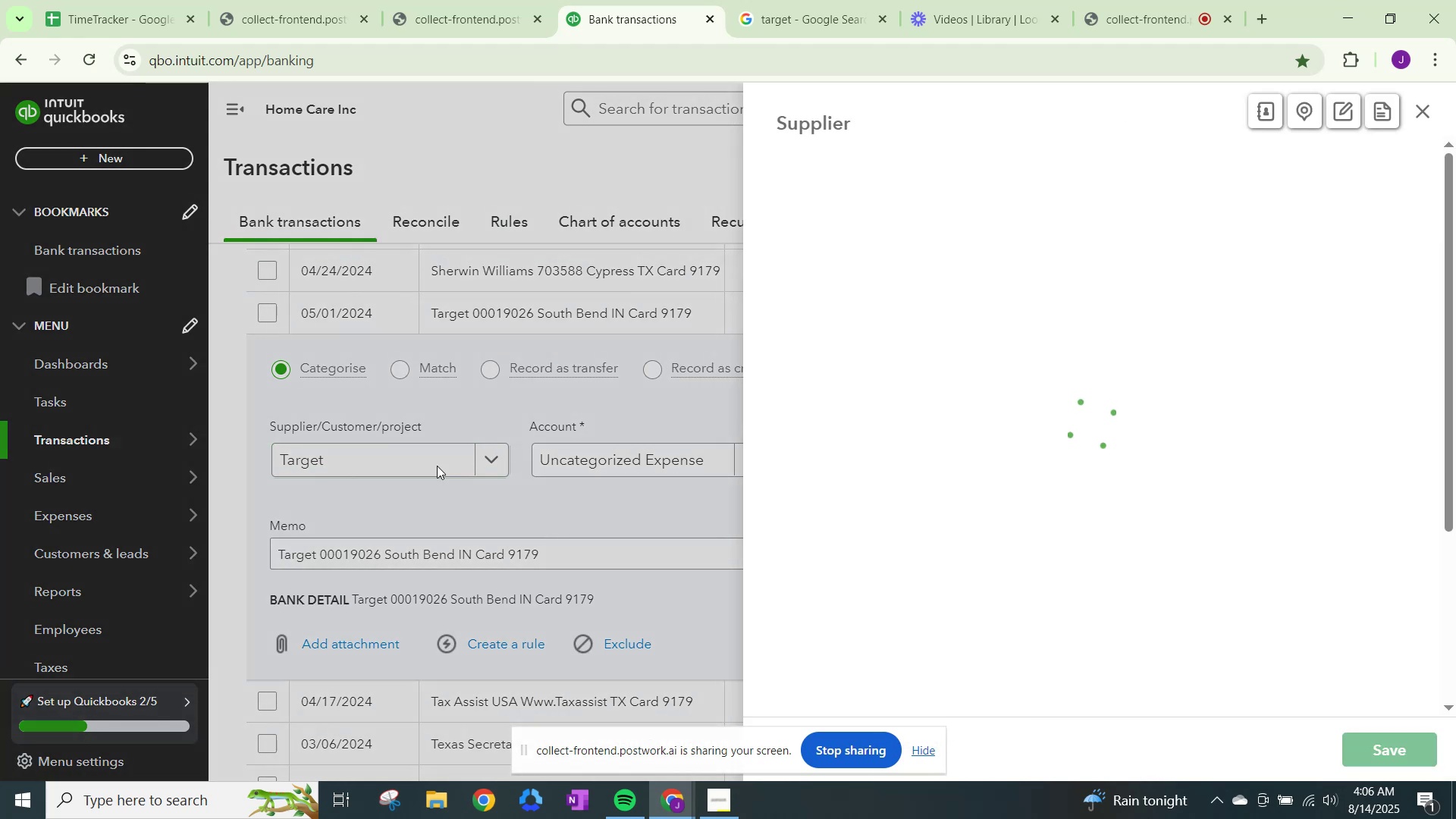 
scroll: coordinate [804, 457], scroll_direction: down, amount: 13.0
 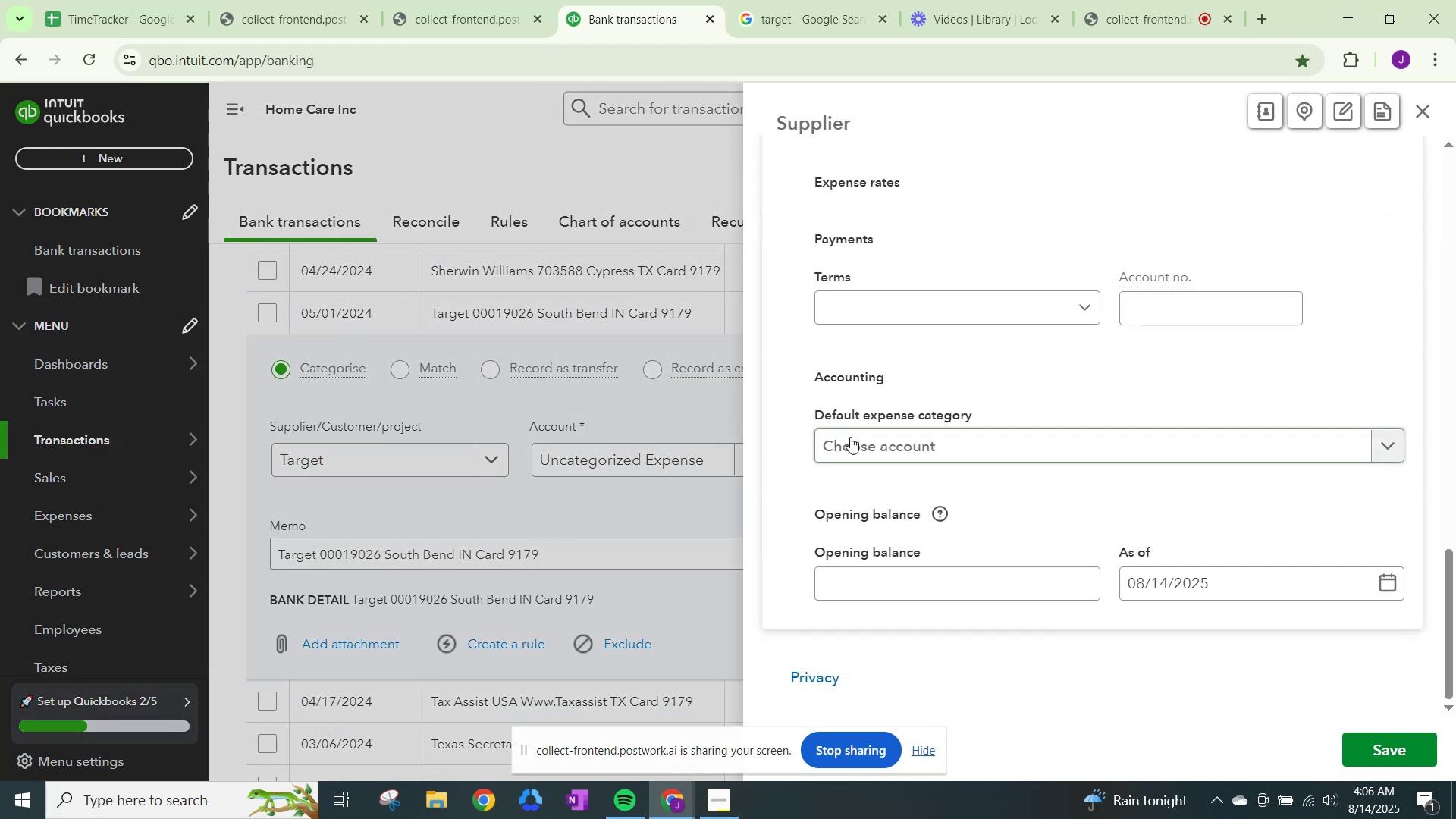 
mouse_move([890, 450])
 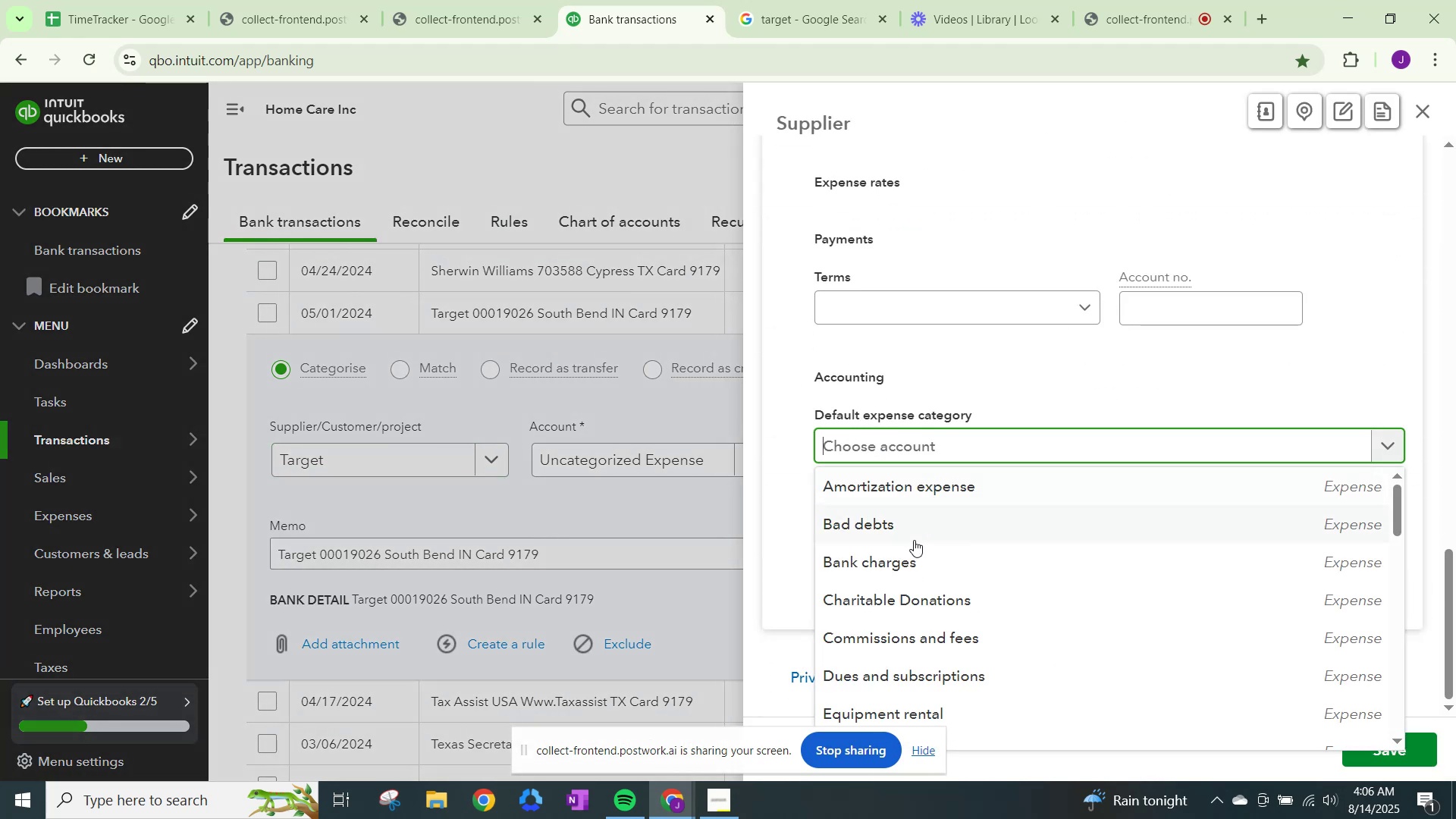 
scroll: coordinate [915, 544], scroll_direction: down, amount: 3.0
 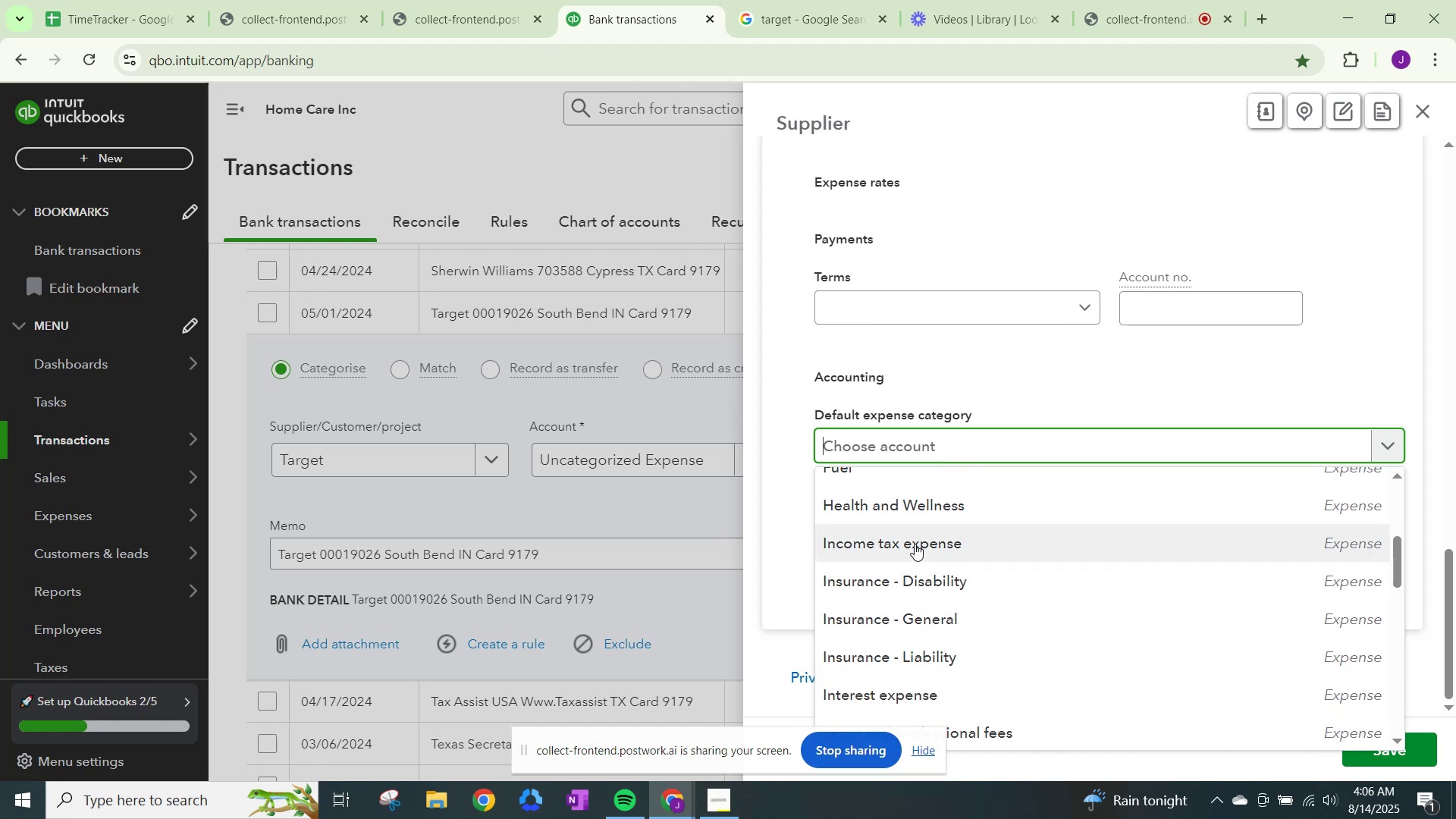 
scroll: coordinate [915, 544], scroll_direction: up, amount: 1.0
 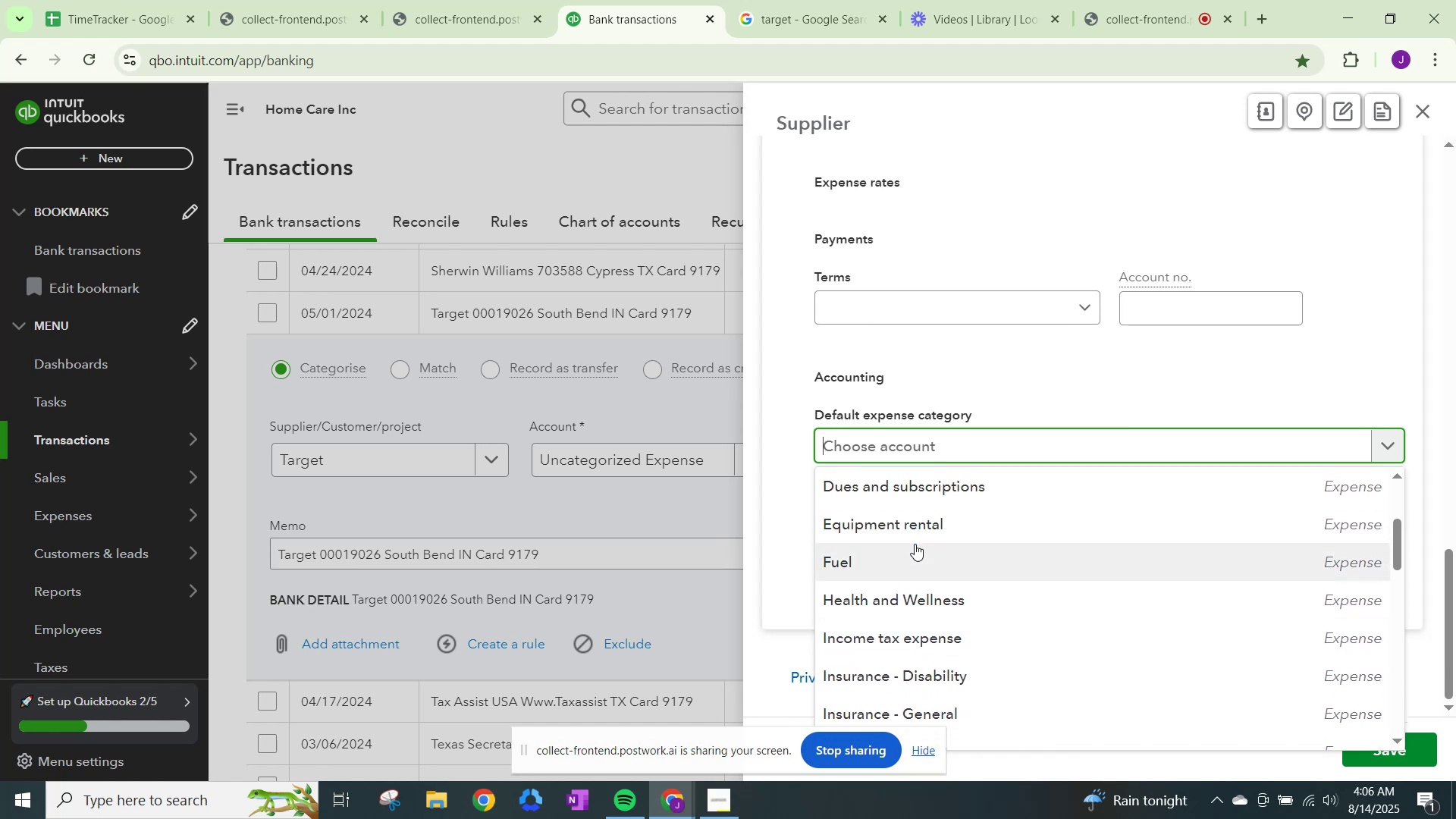 
scroll: coordinate [915, 544], scroll_direction: down, amount: 3.0
 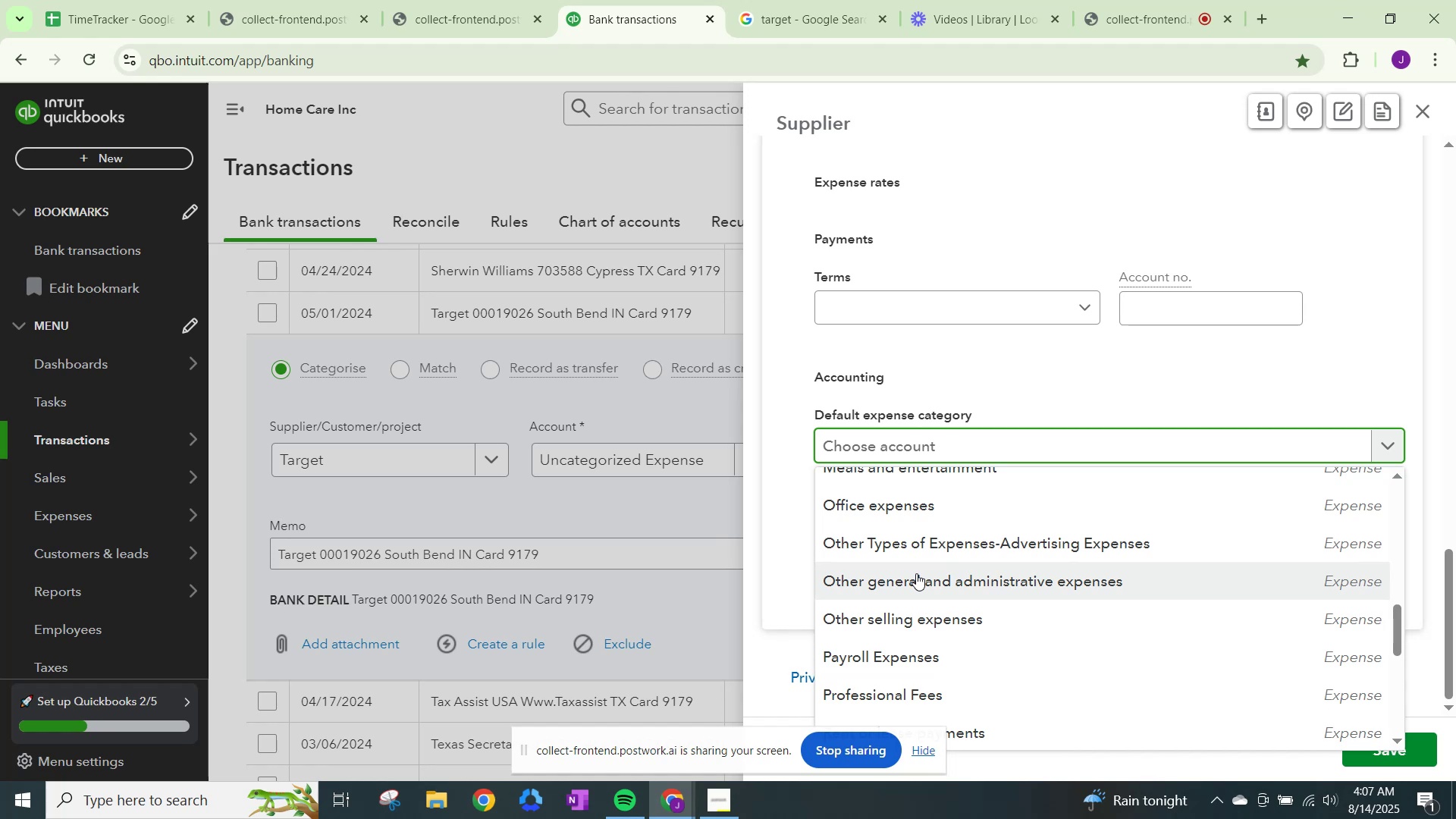 
left_click([916, 573])
 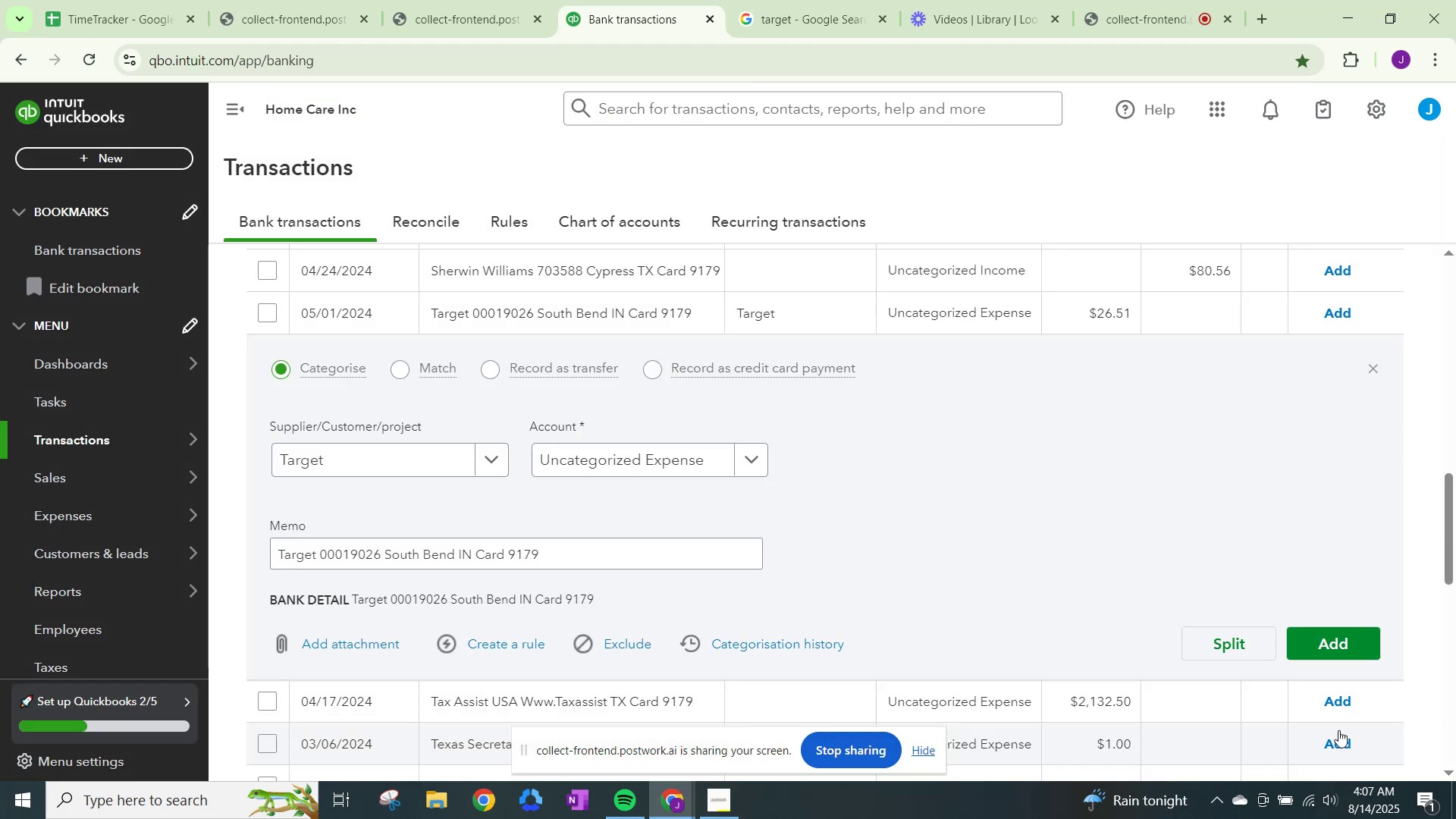 
left_click([537, 478])
 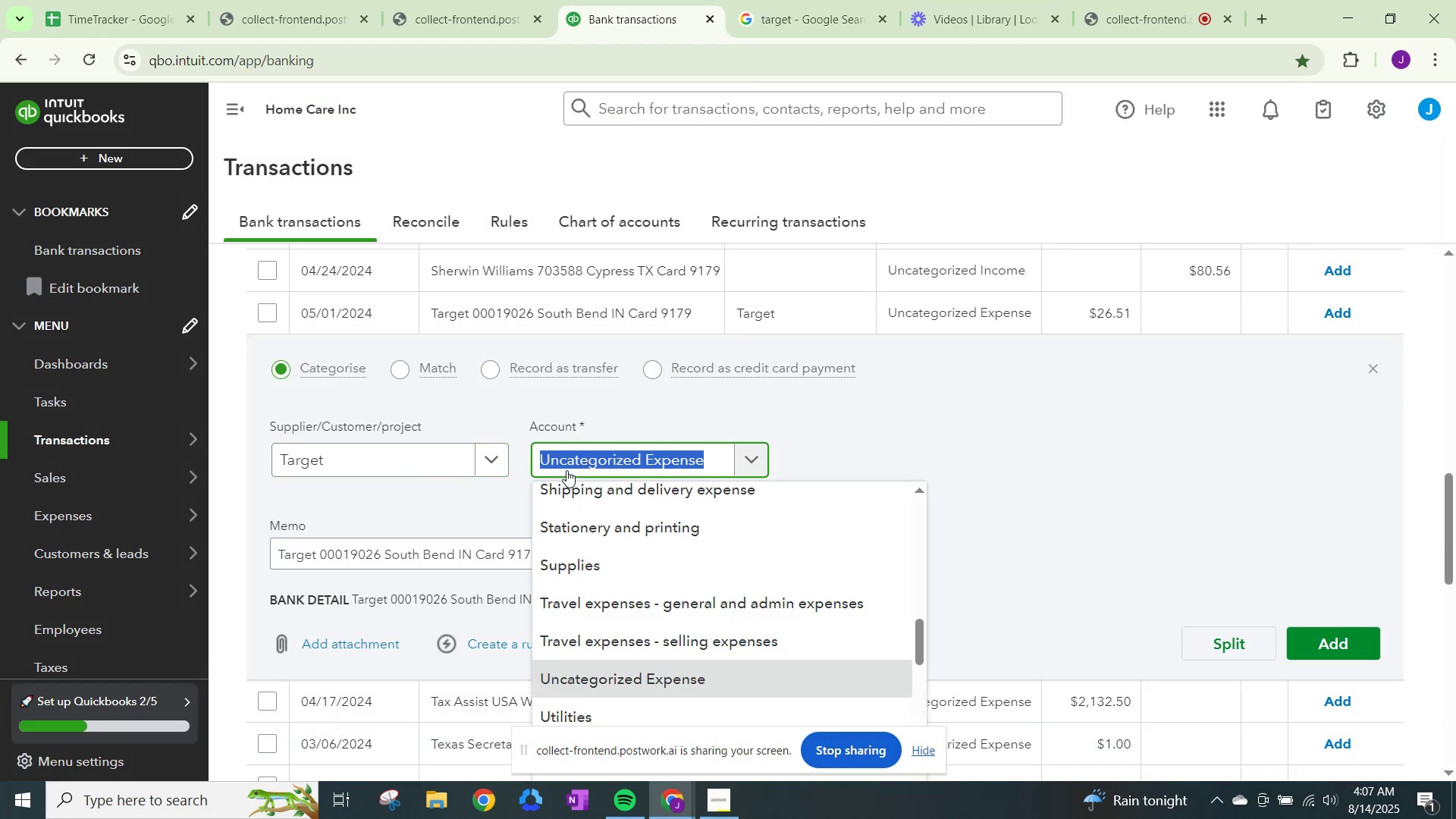 
type(other)
 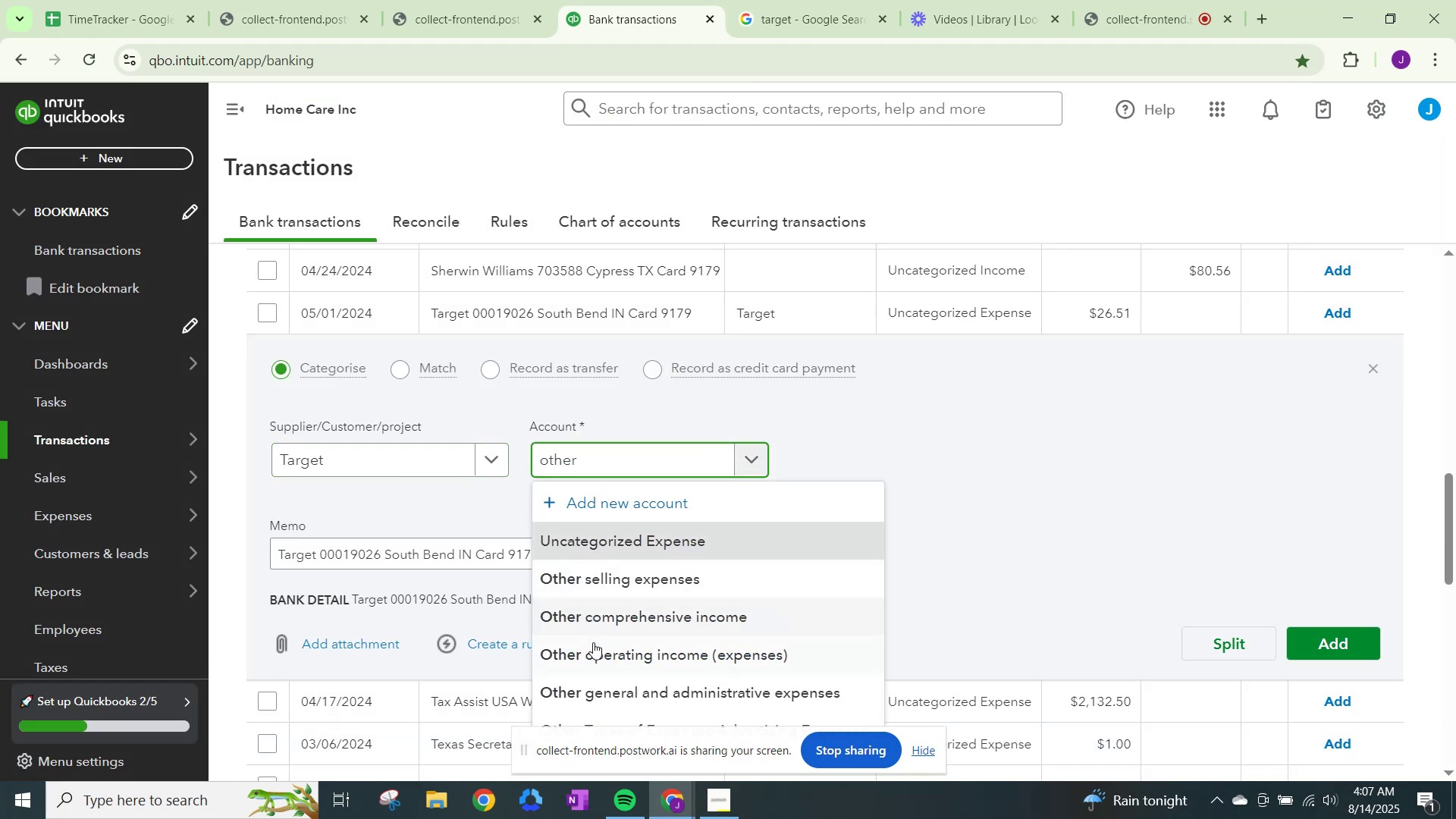 
left_click([595, 695])
 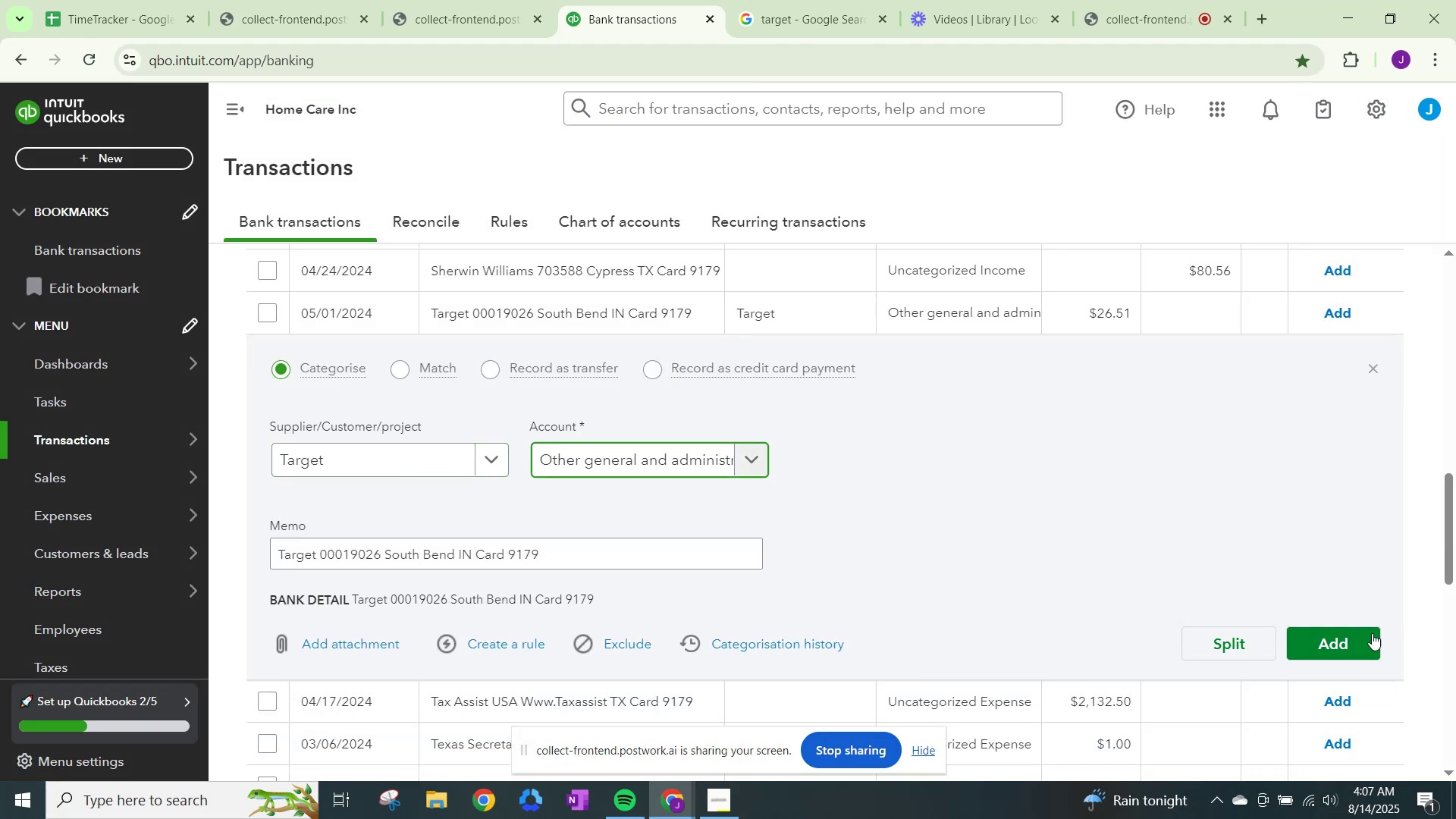 
left_click([1351, 628])
 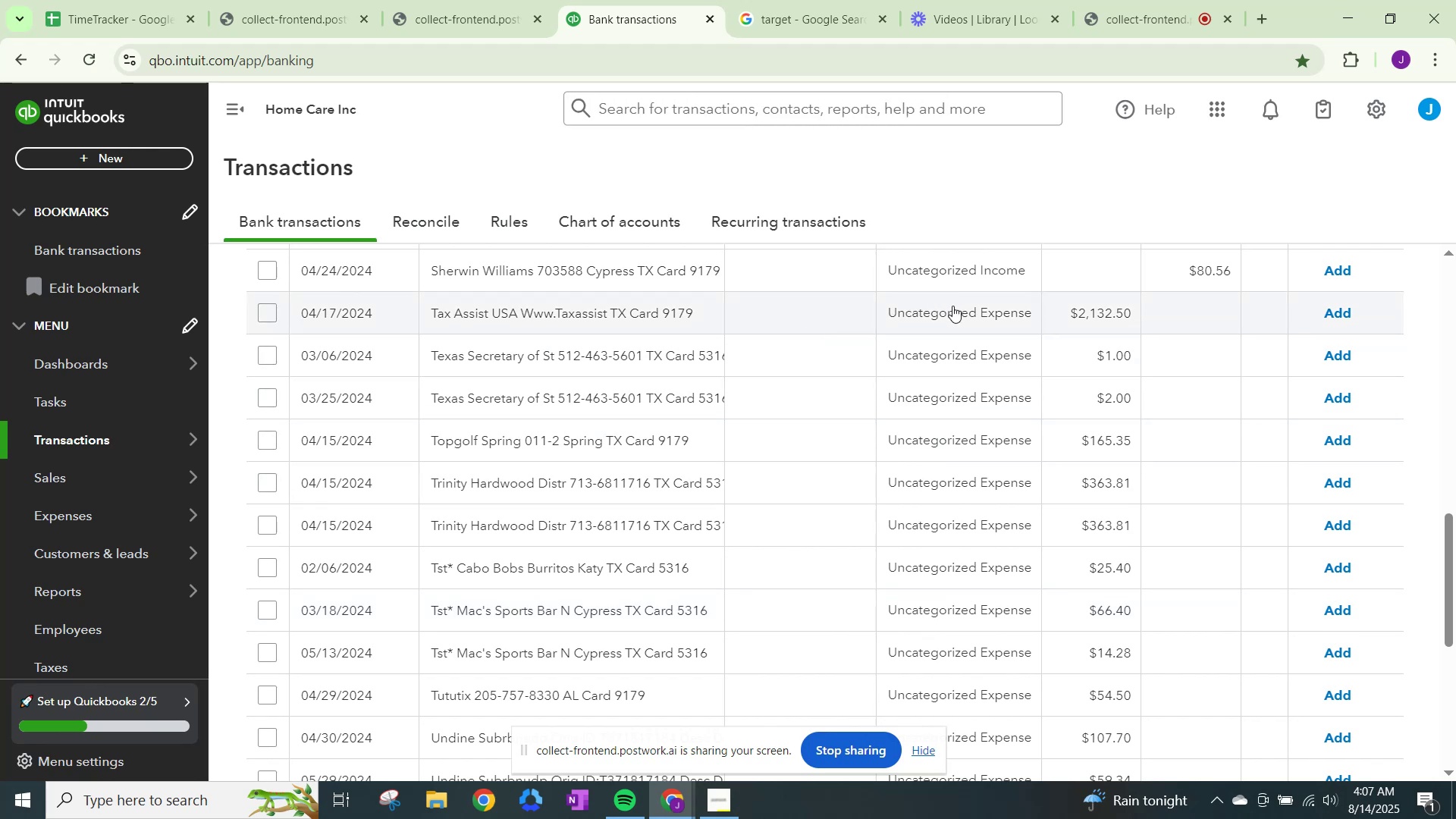 
wait(12.8)
 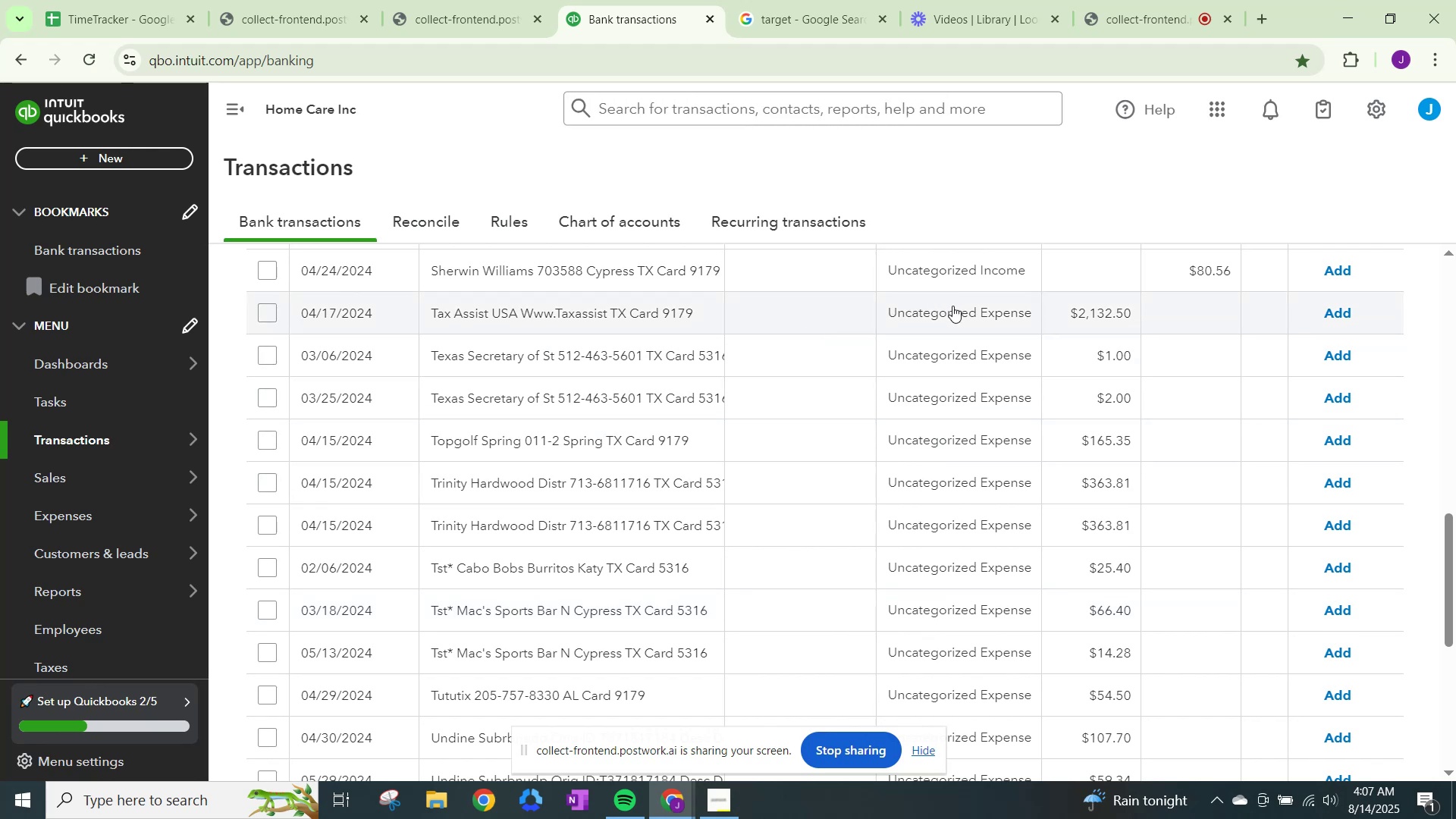 
type(Tax Assist)
 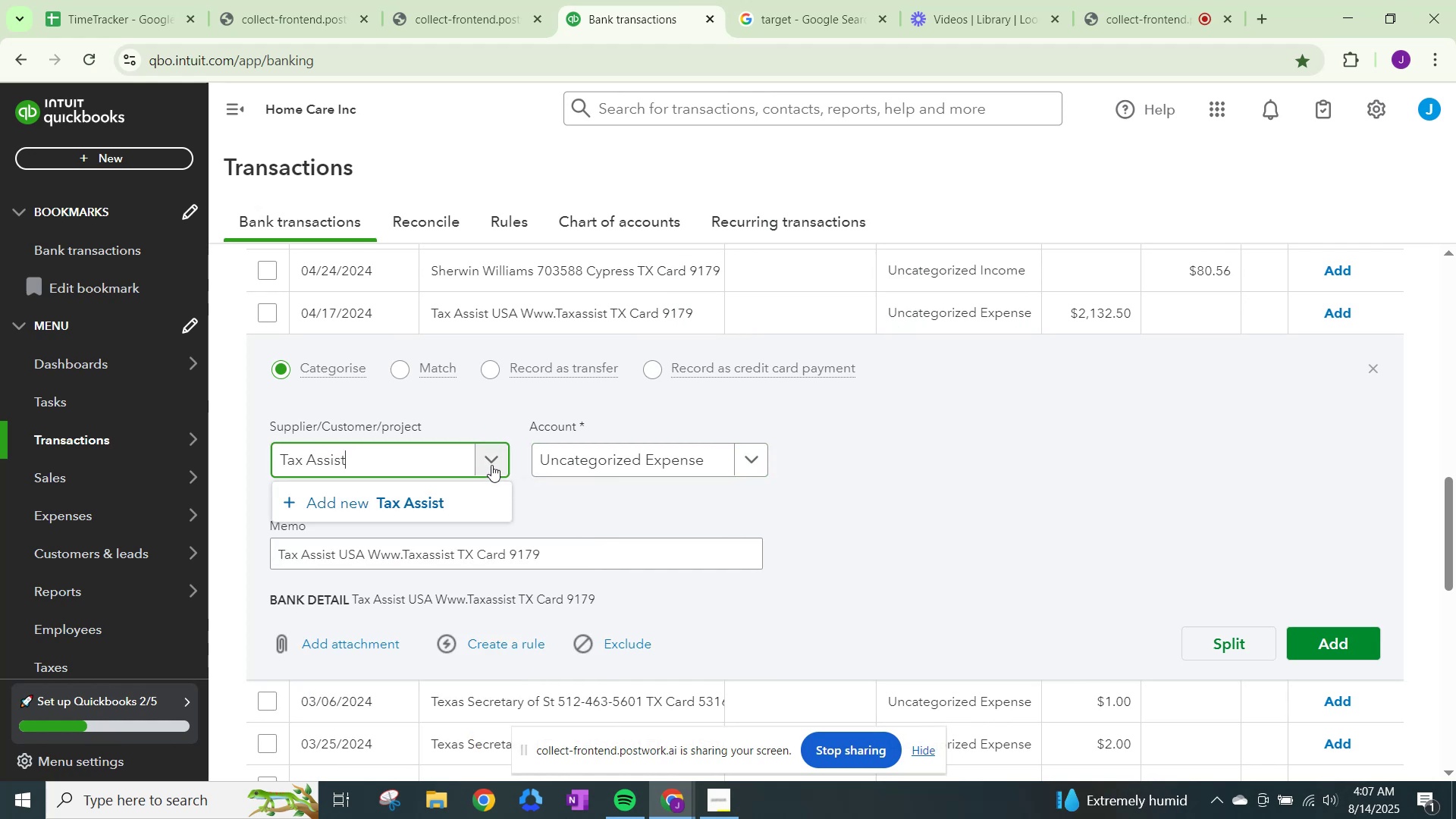 
scroll: coordinate [959, 486], scroll_direction: down, amount: 16.0
 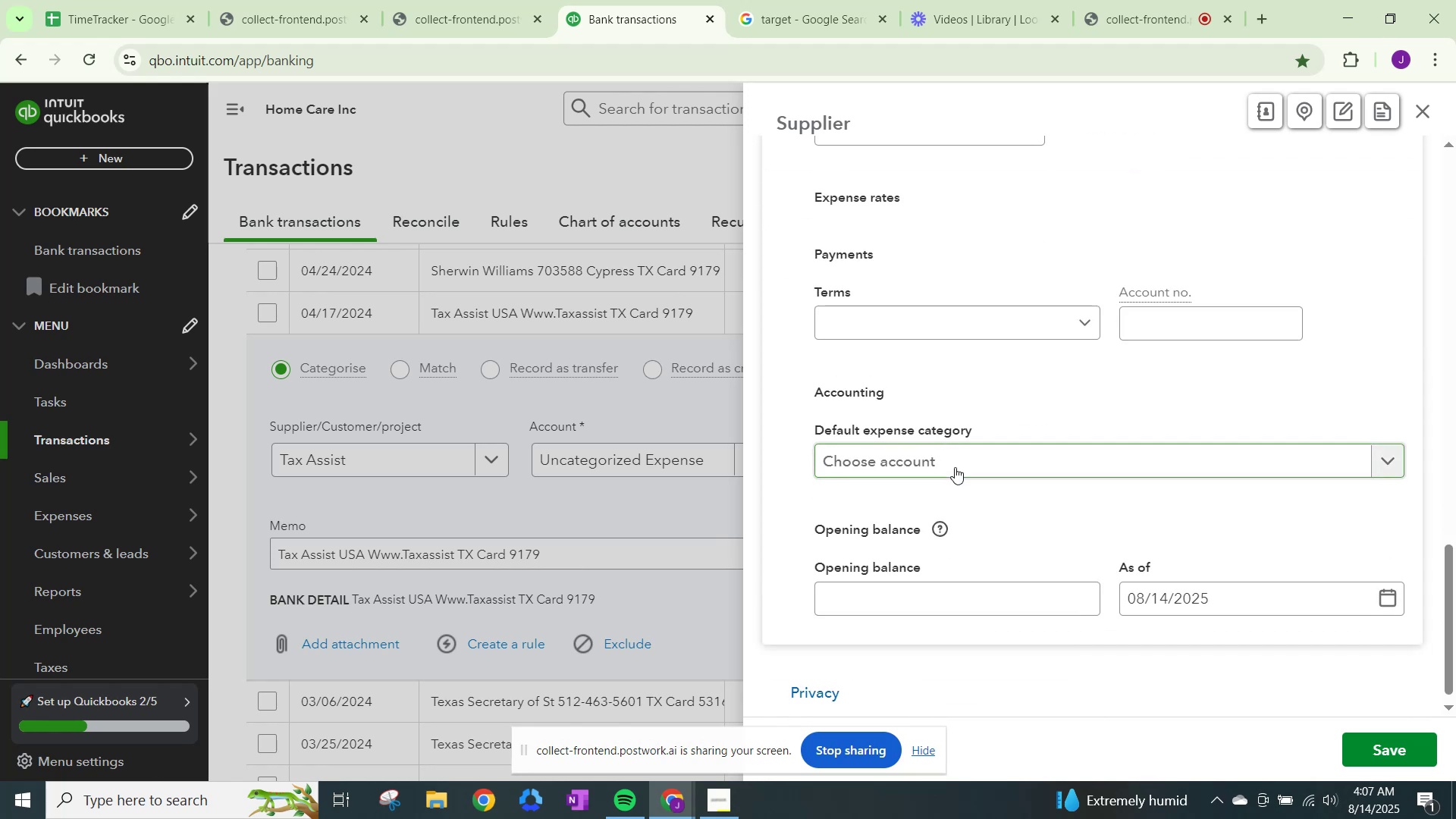 
left_click([955, 458])
 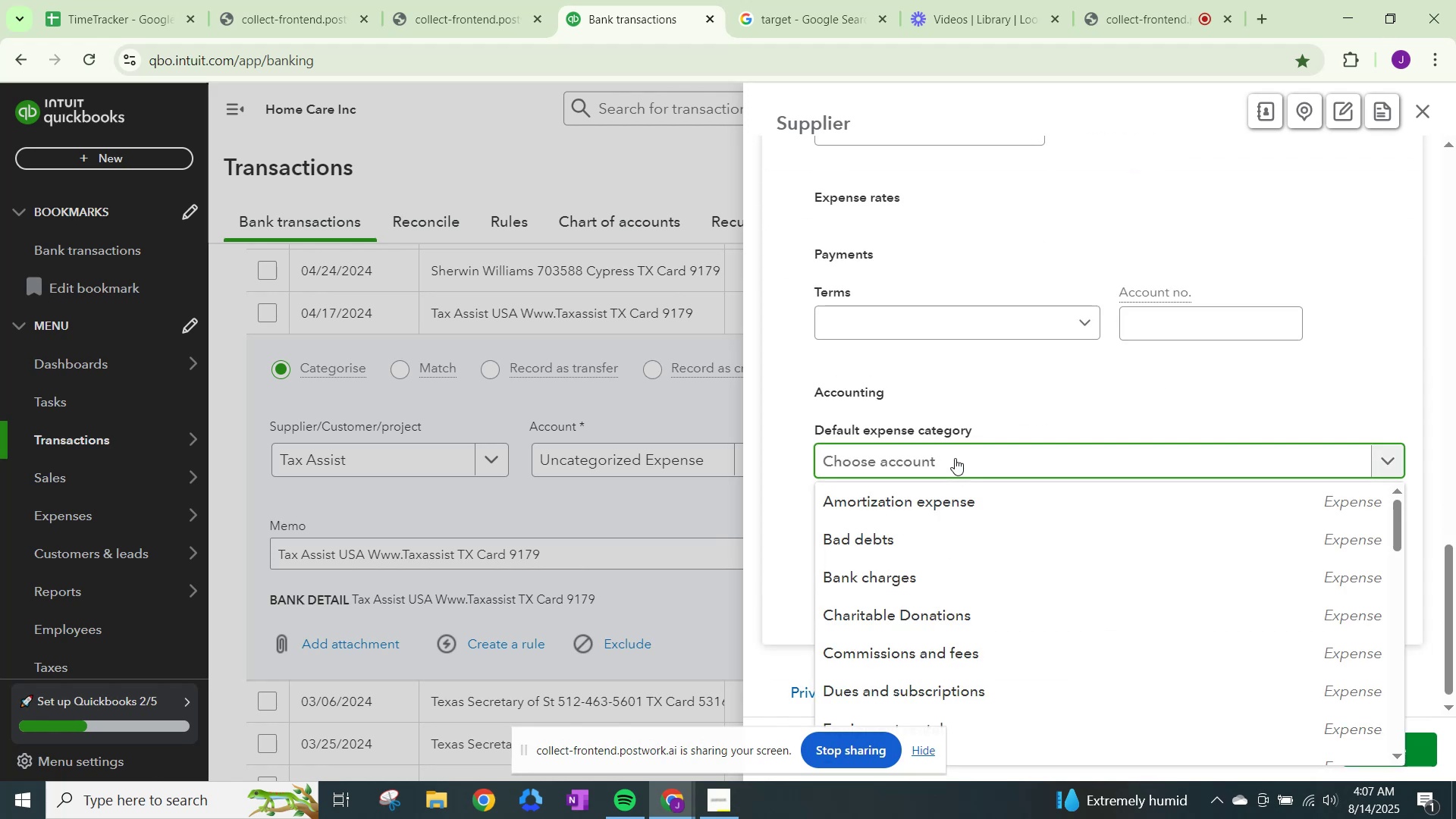 
type(other)
 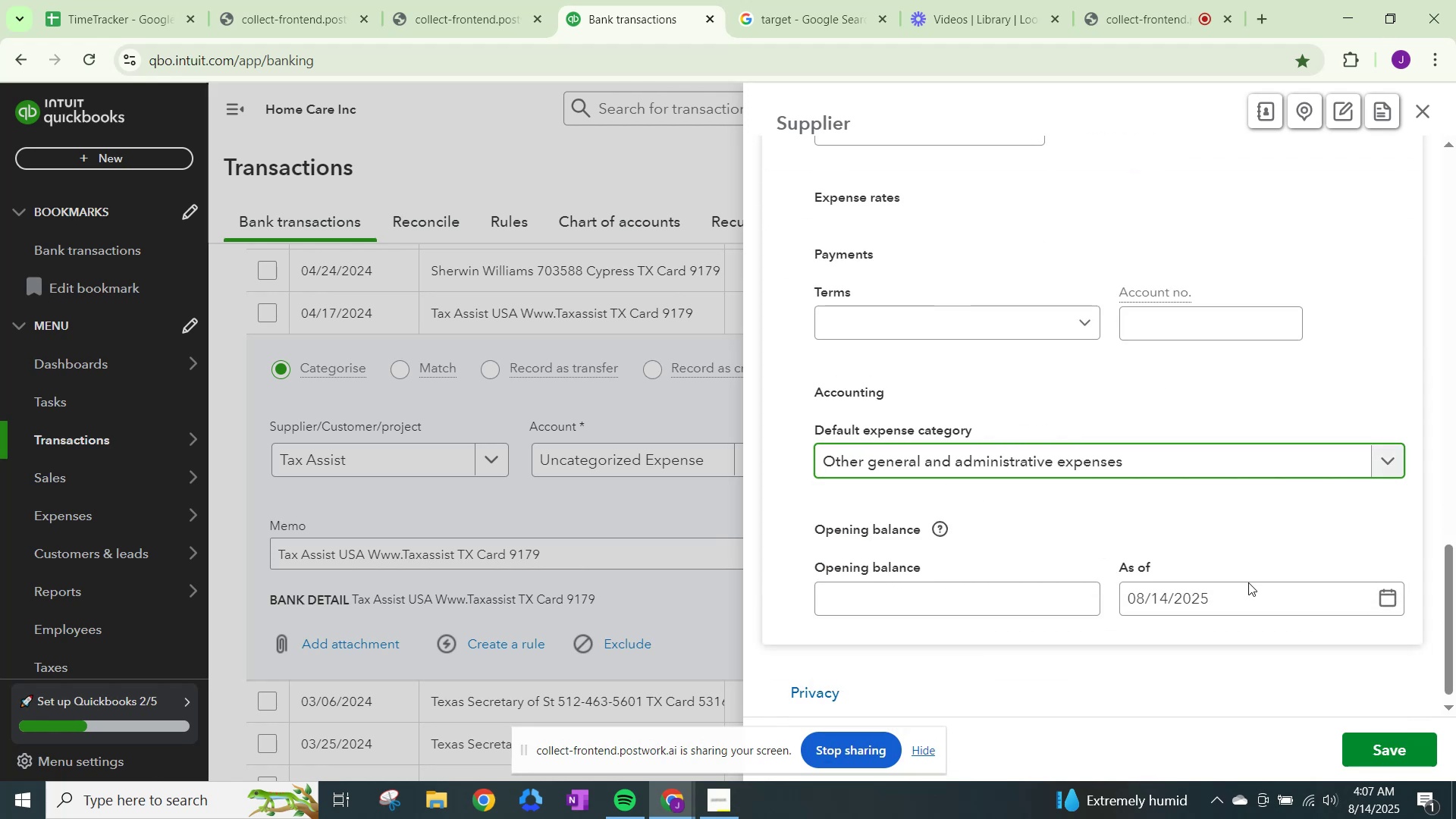 
left_click([1361, 745])
 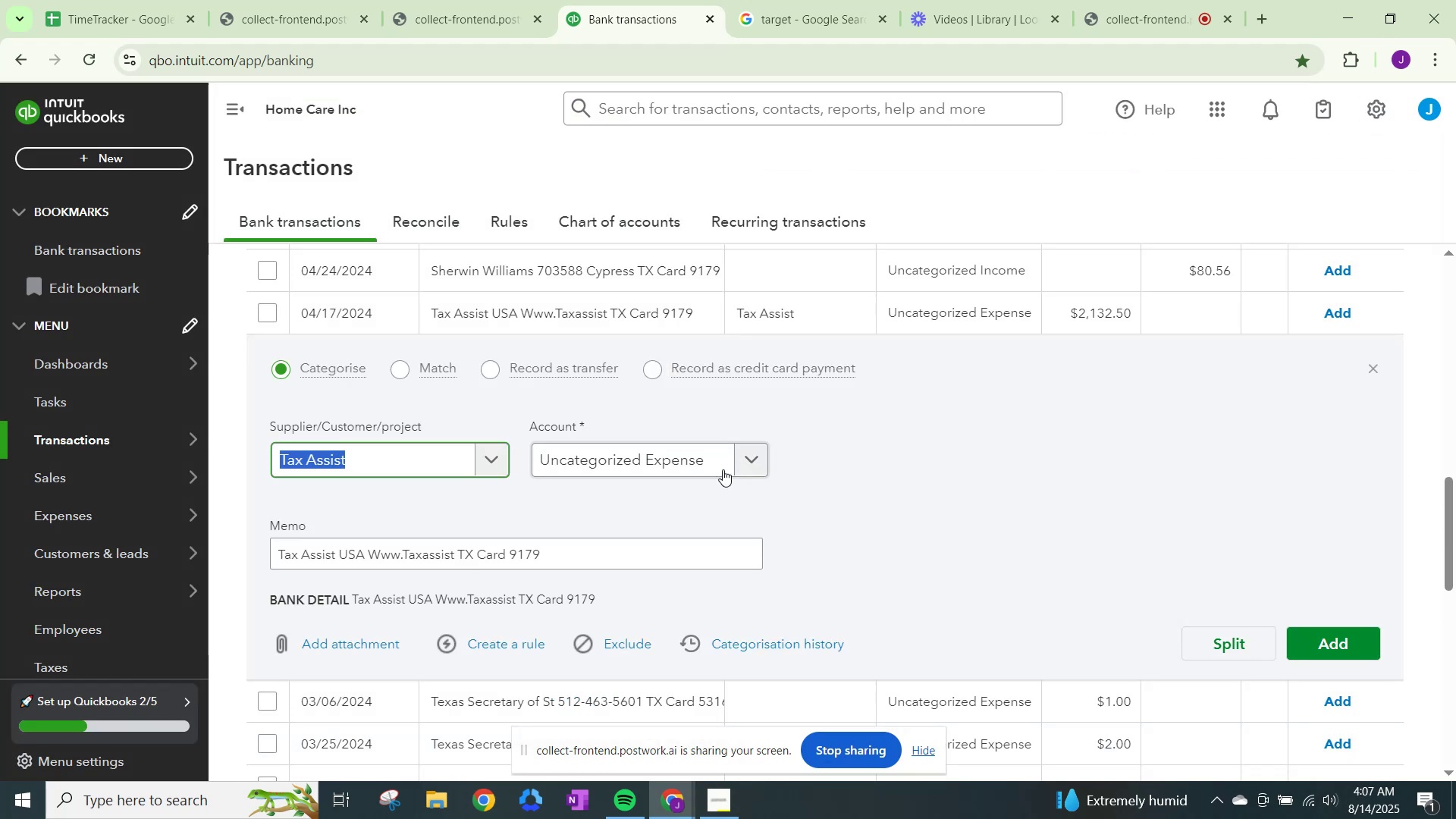 
left_click([686, 457])
 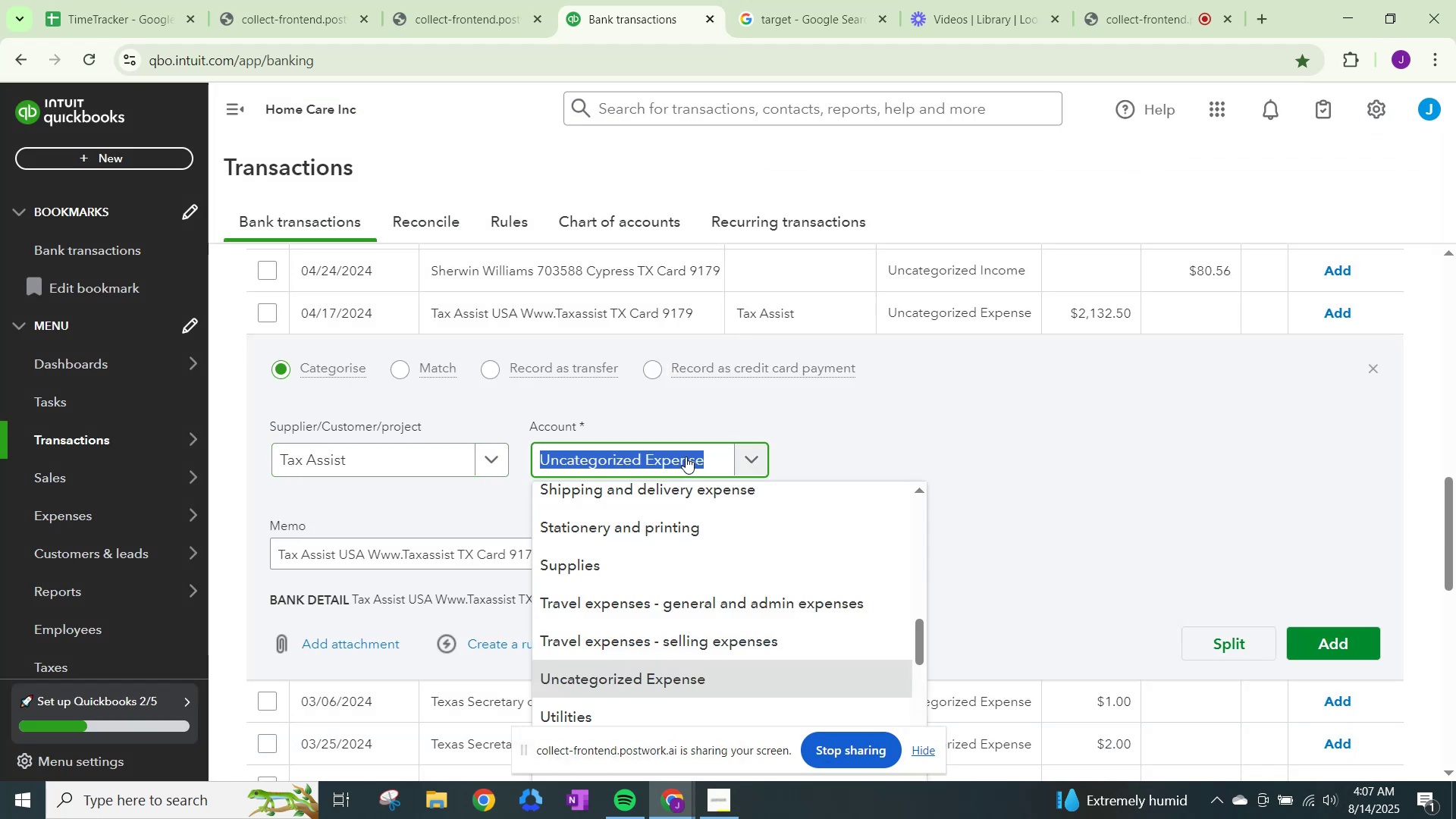 
type(other)
 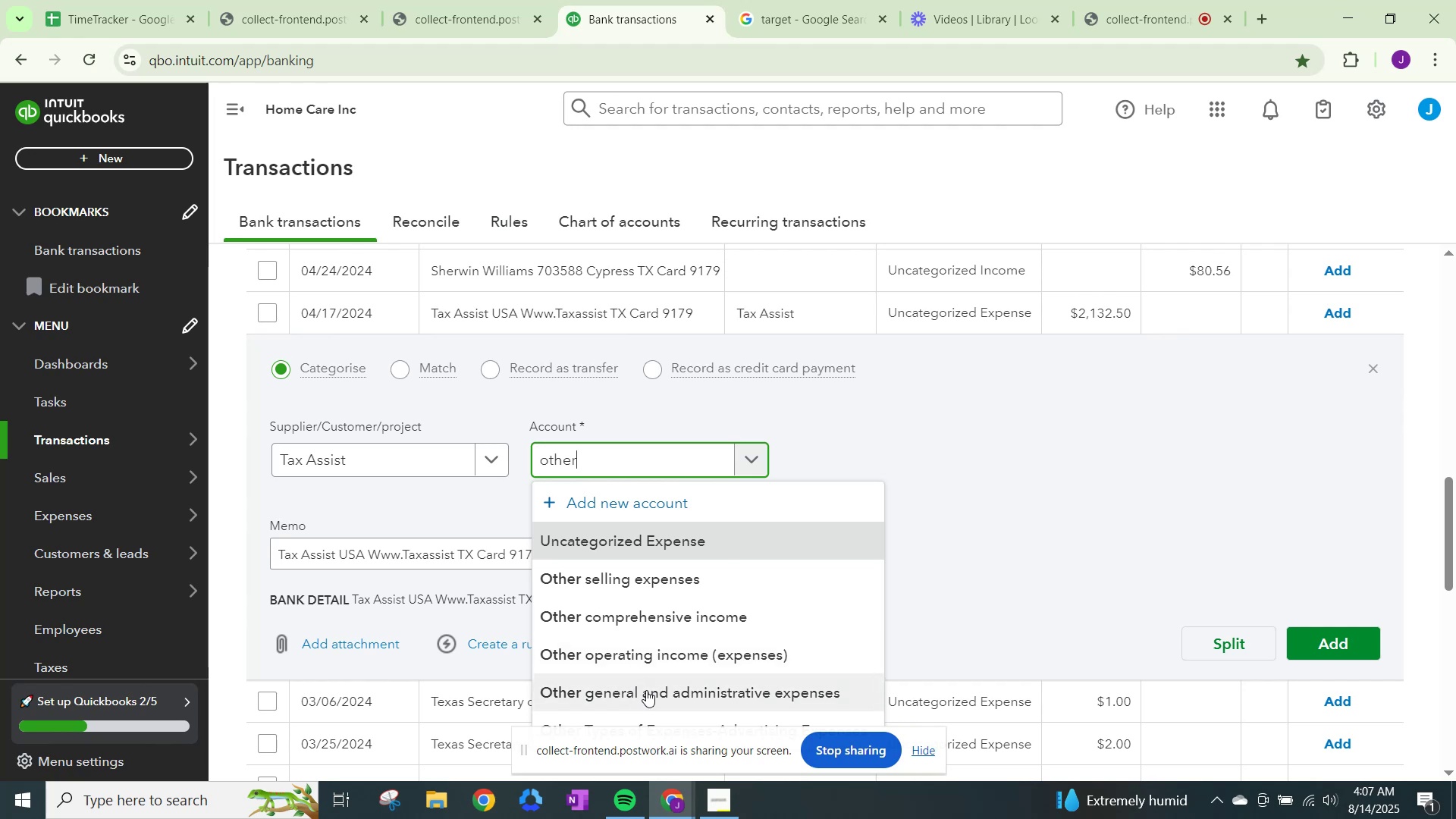 
left_click([648, 690])
 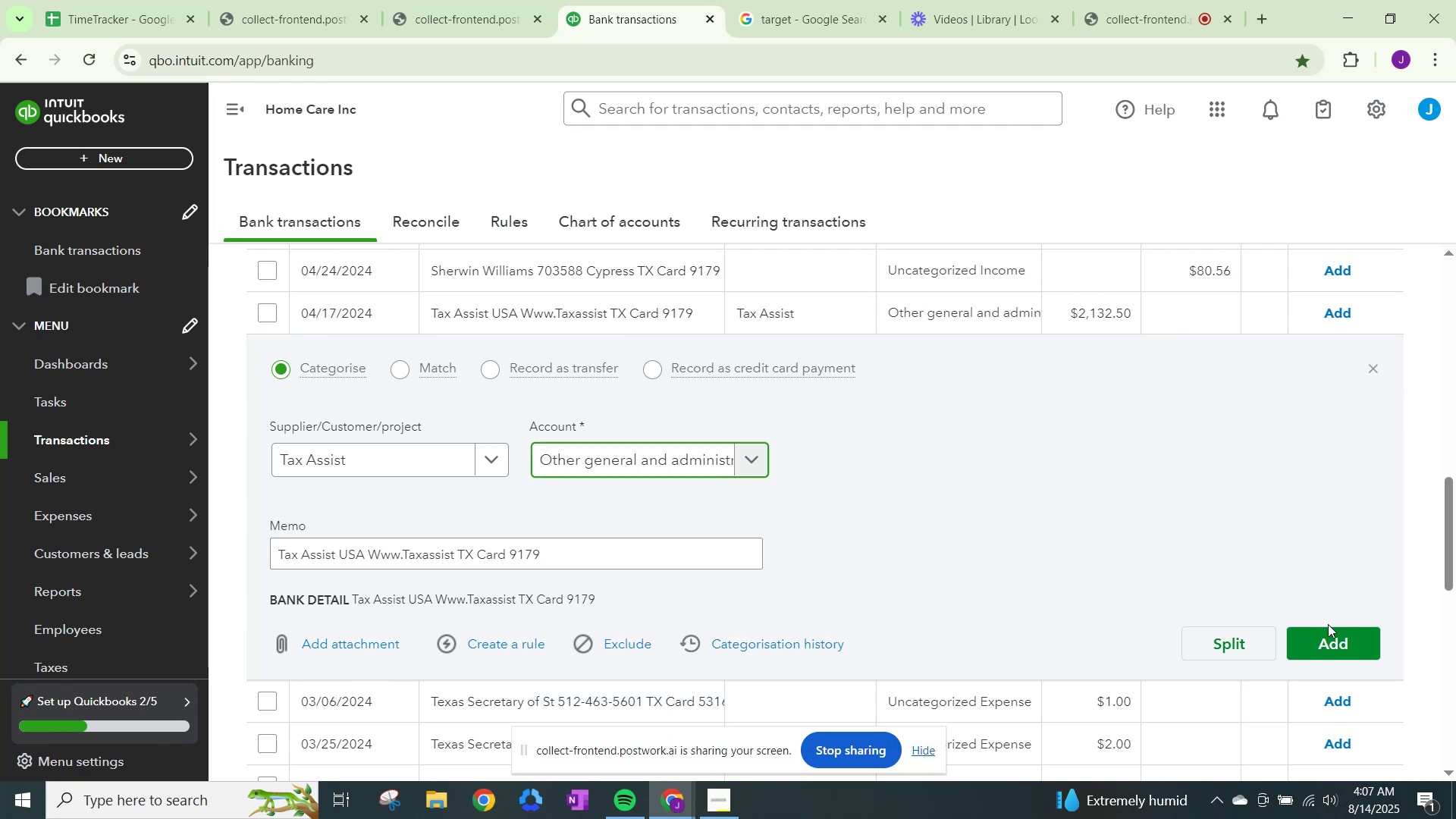 
left_click([1328, 628])
 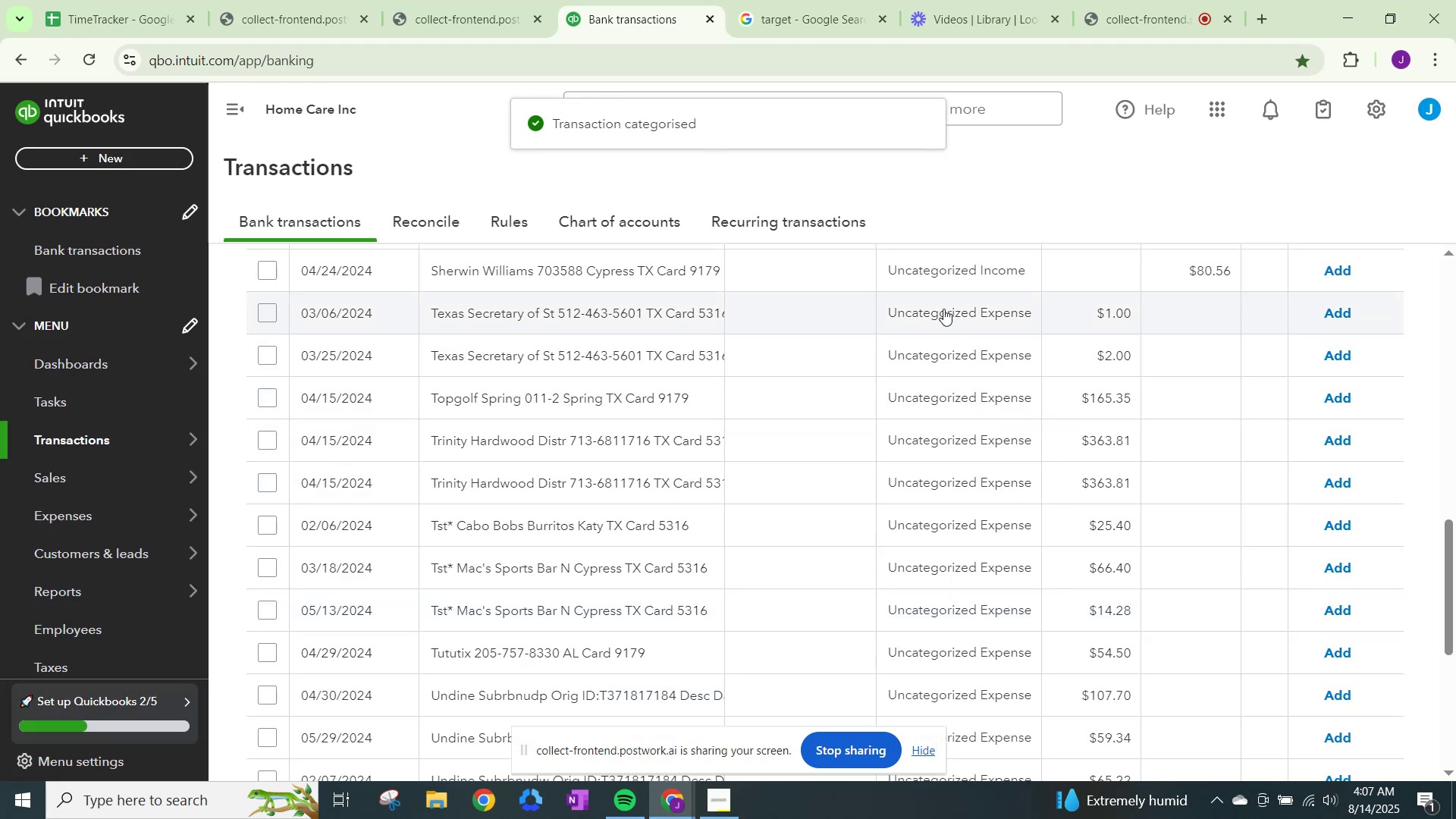 
wait(5.13)
 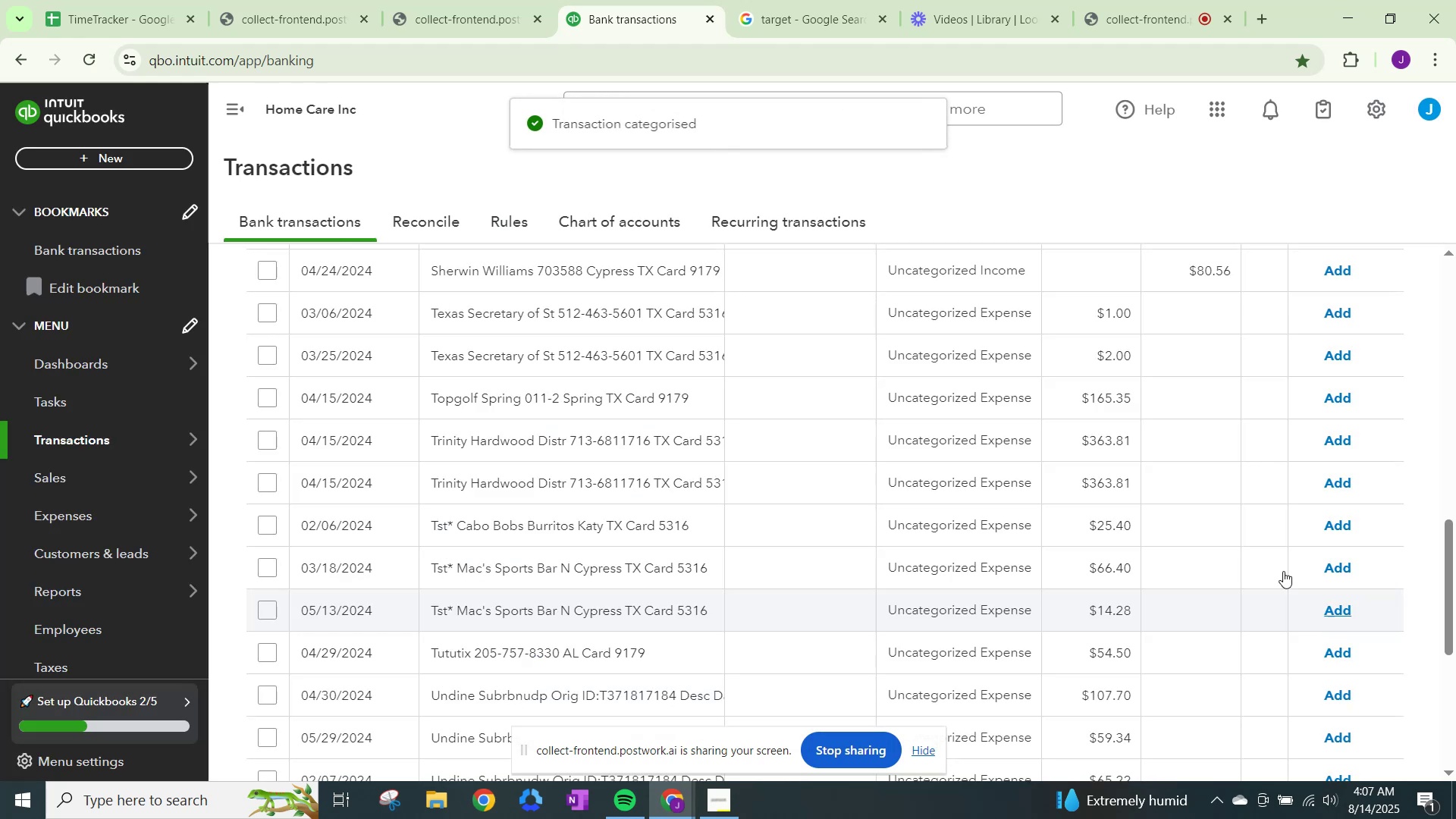 
left_click([943, 308])
 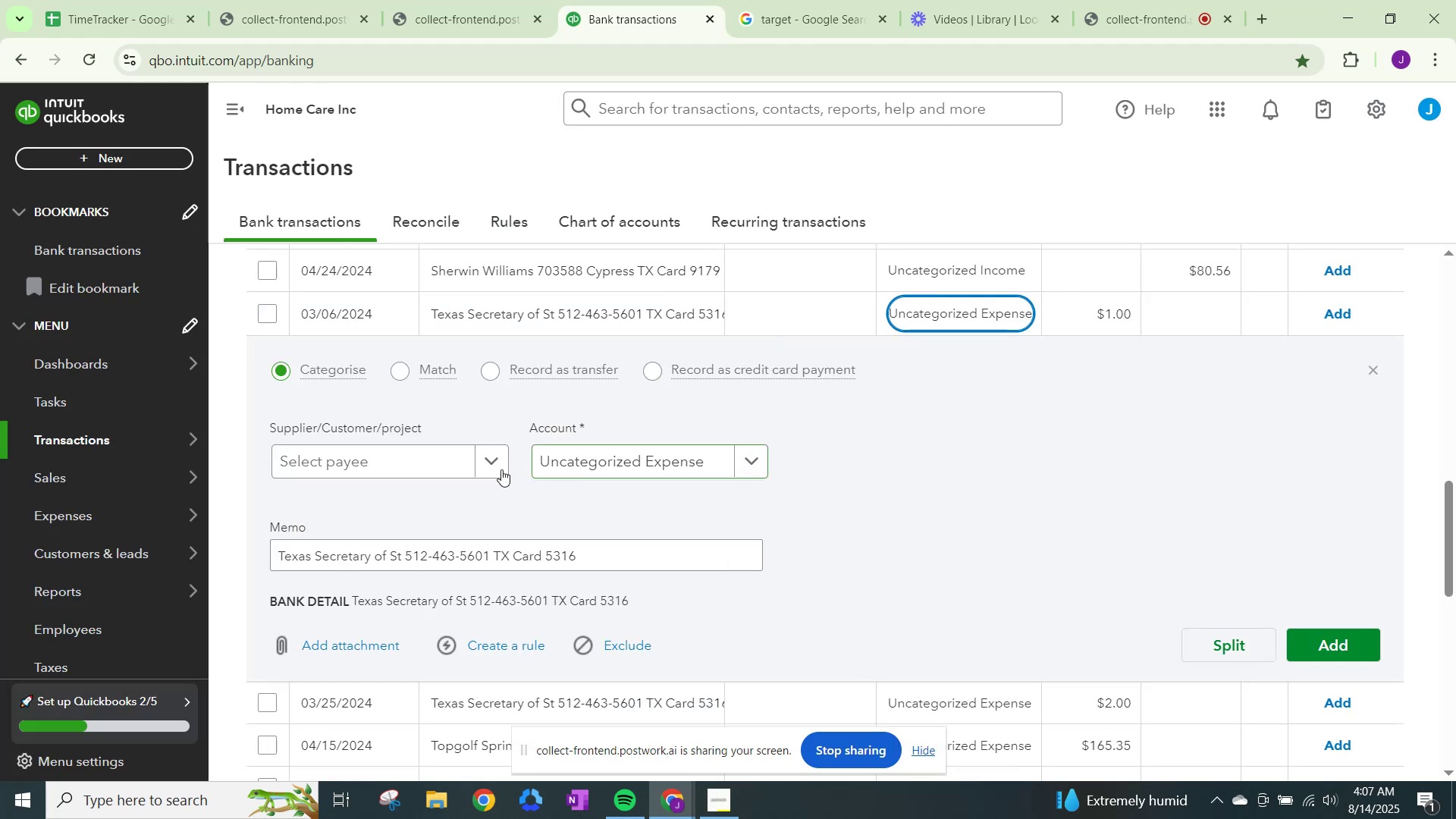 
left_click([494, 458])
 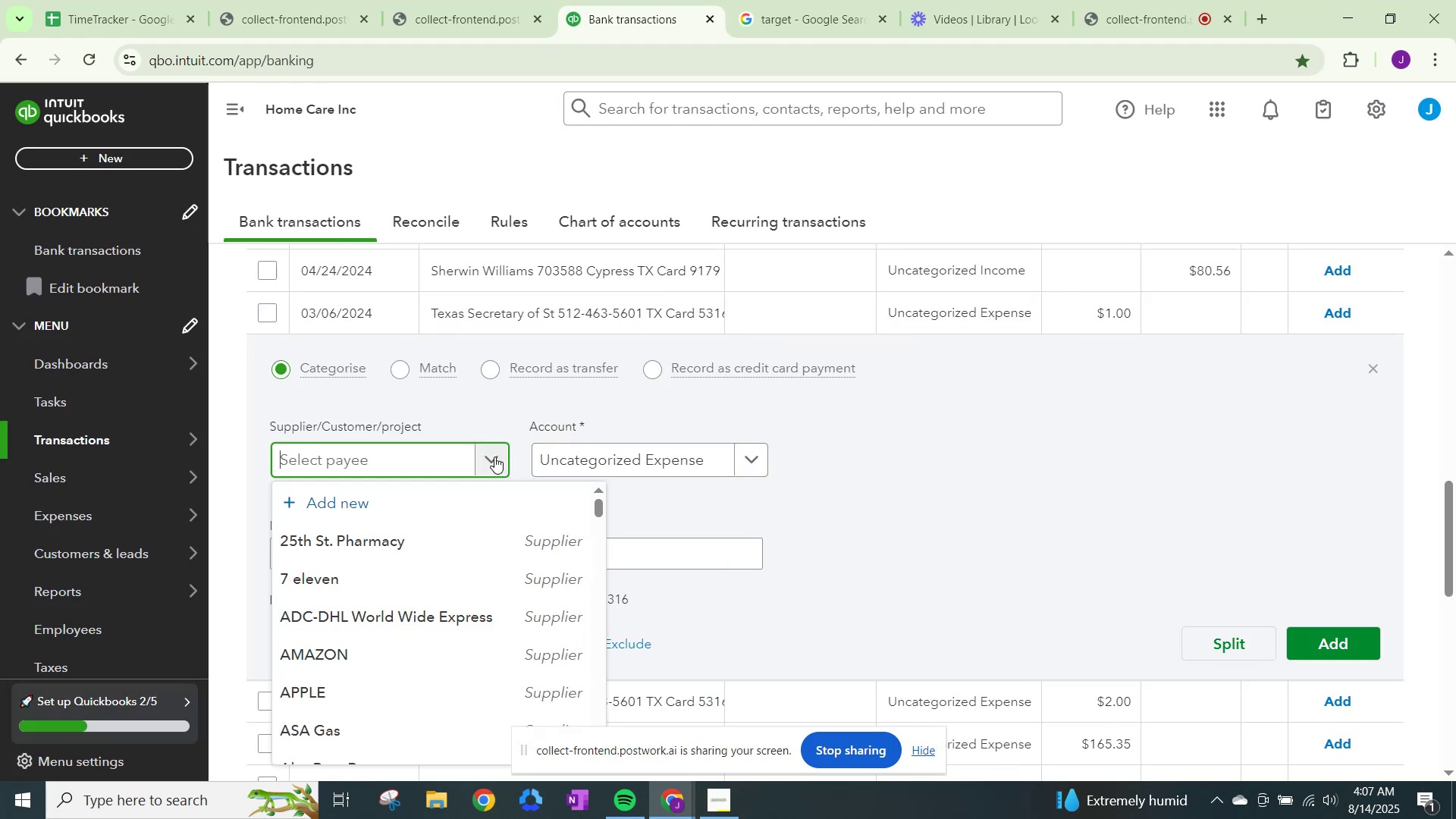 
type(Texas )
key(Backspace)
key(Backspace)
type(s Secretry)
key(Backspace)
key(Backspace)
type(ary)
 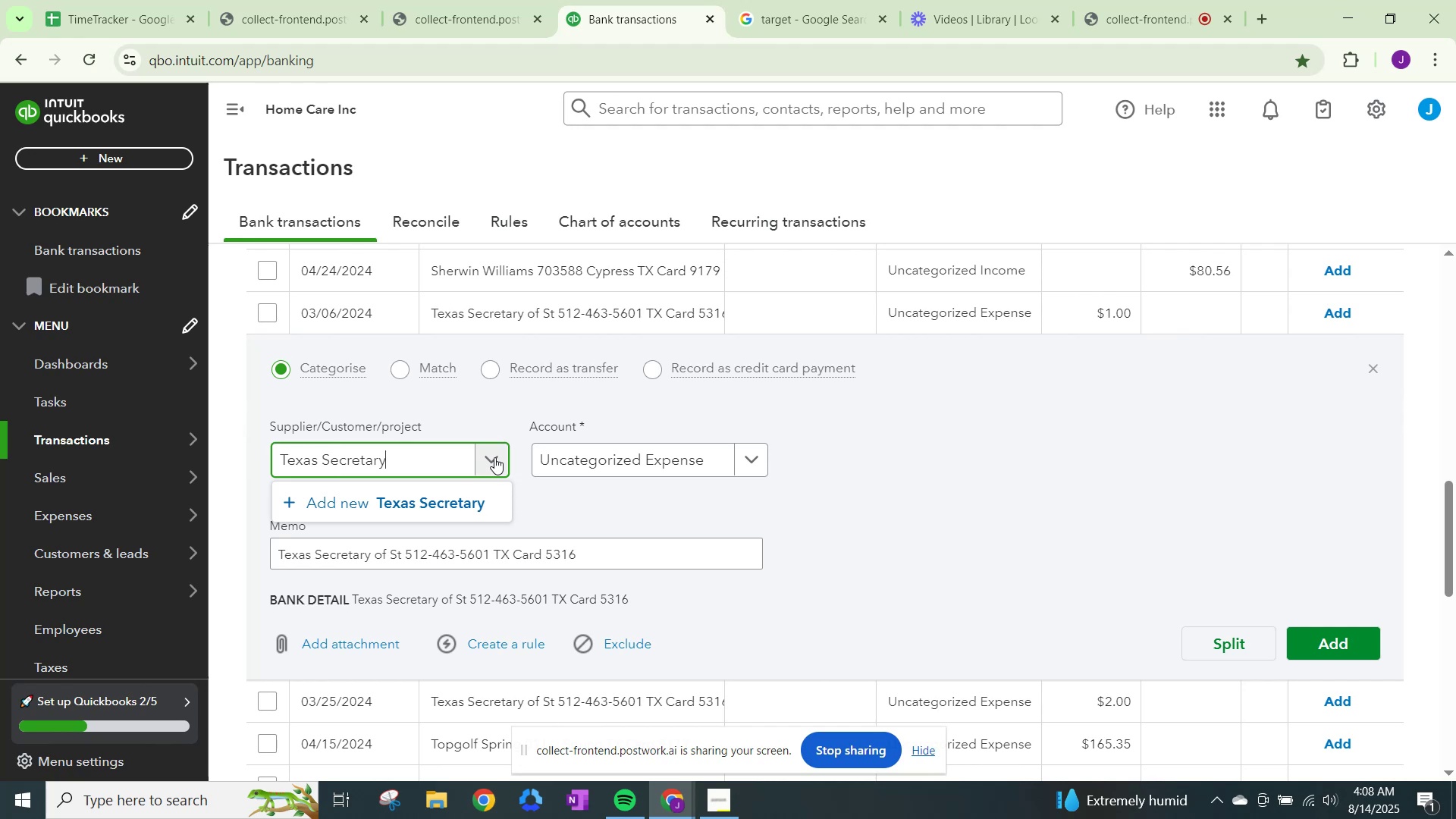 
left_click([453, 508])
 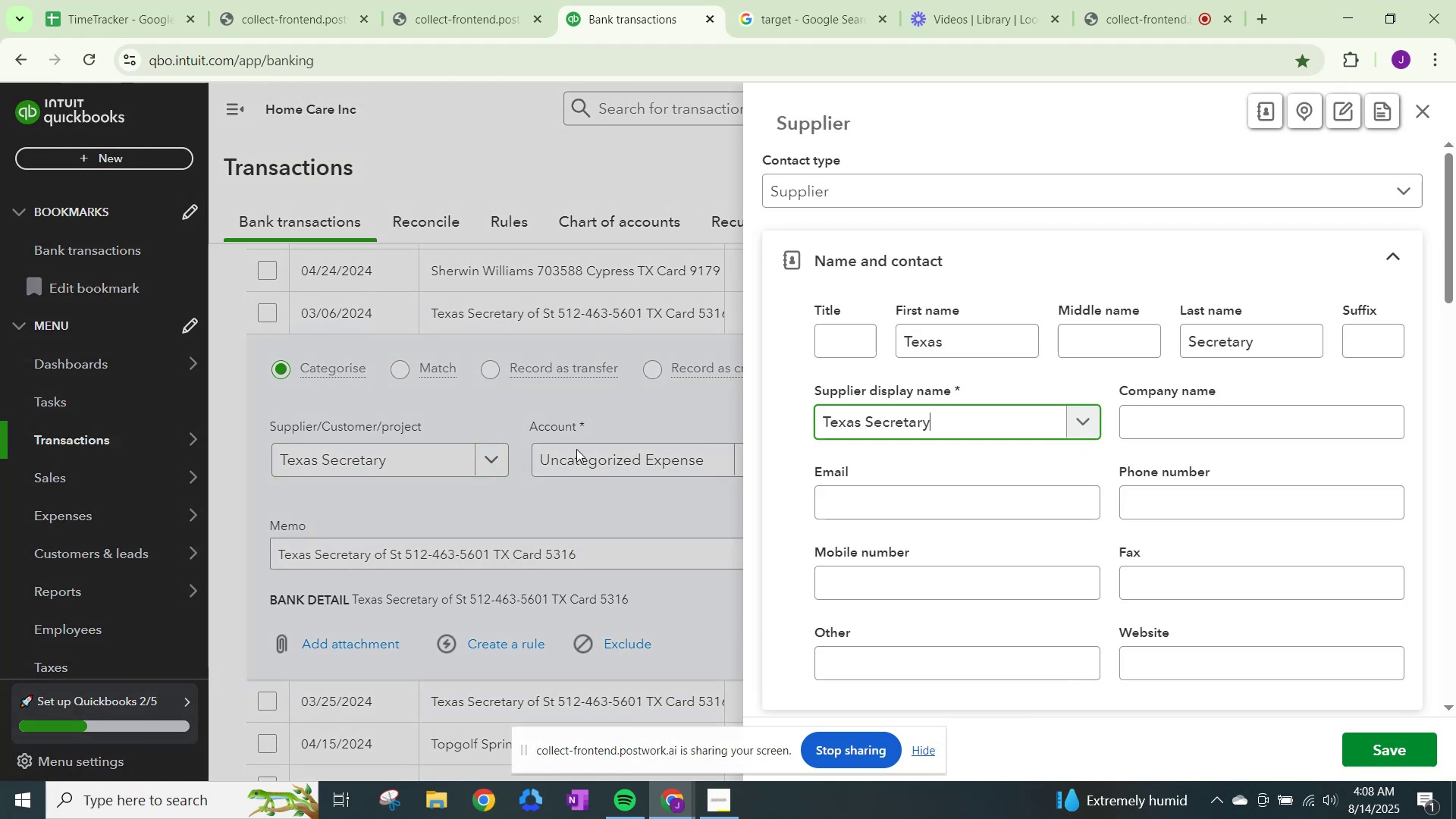 
scroll: coordinate [901, 453], scroll_direction: down, amount: 17.0
 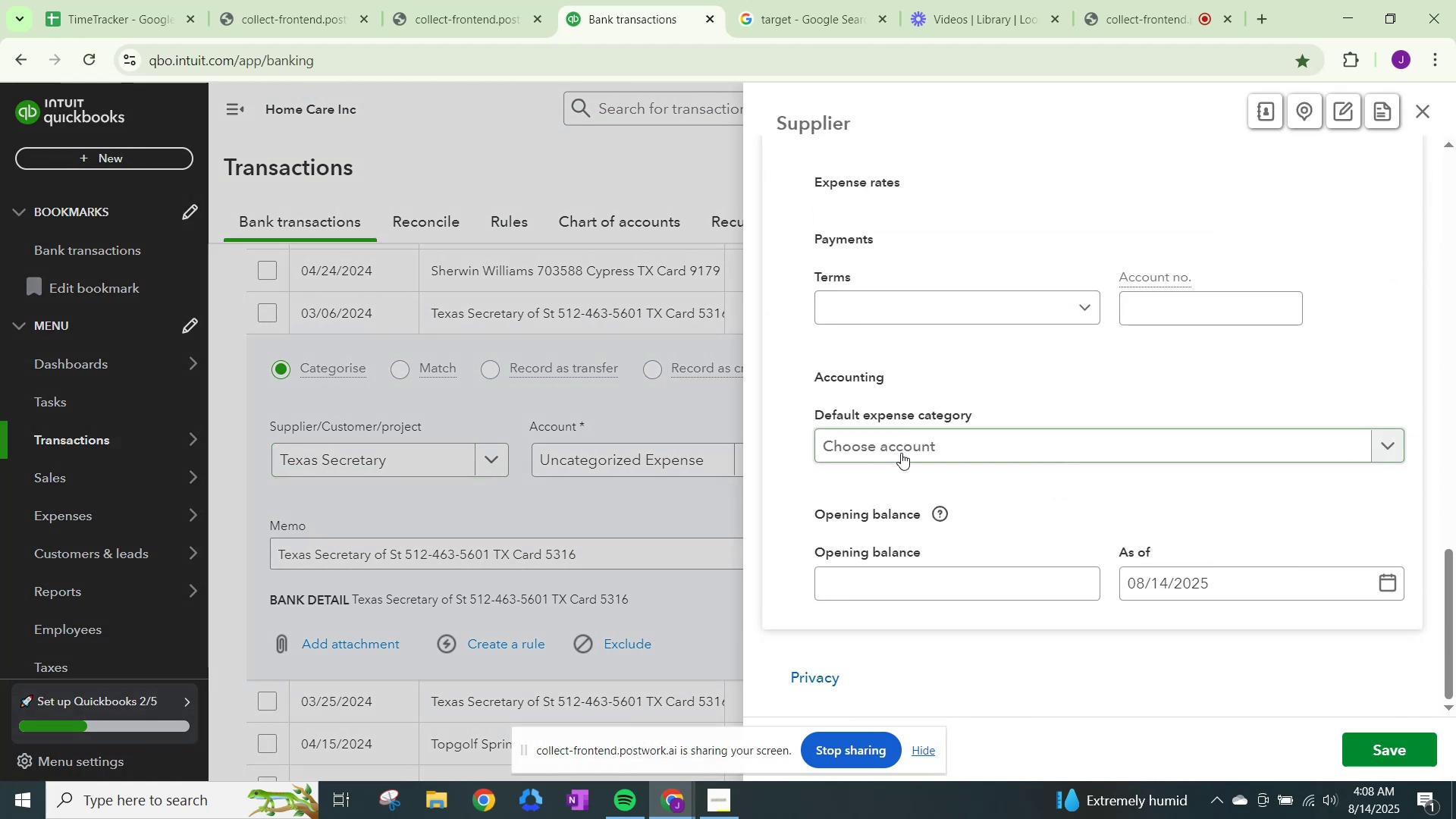 
left_click([916, 428])
 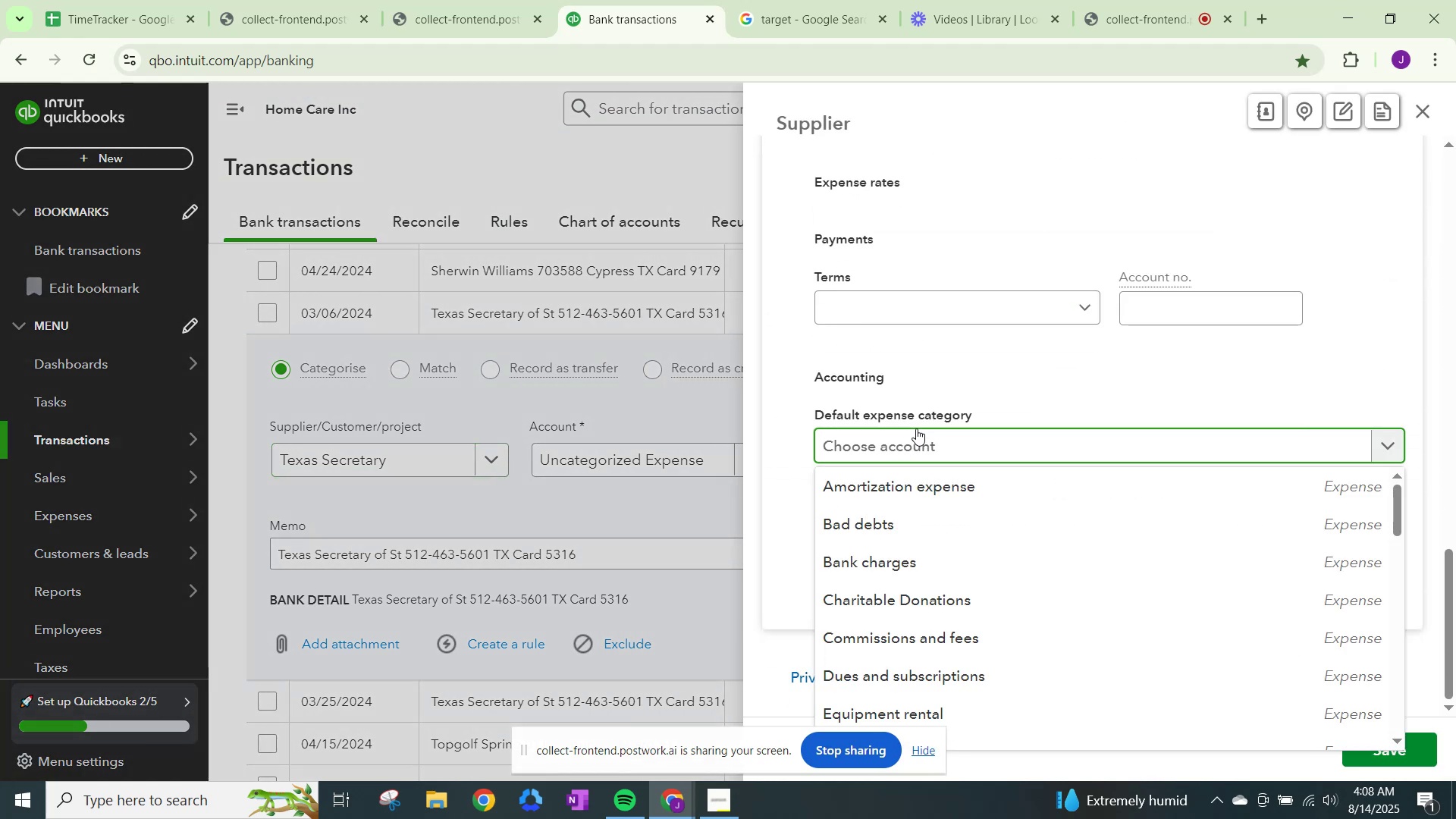 
type(other)
 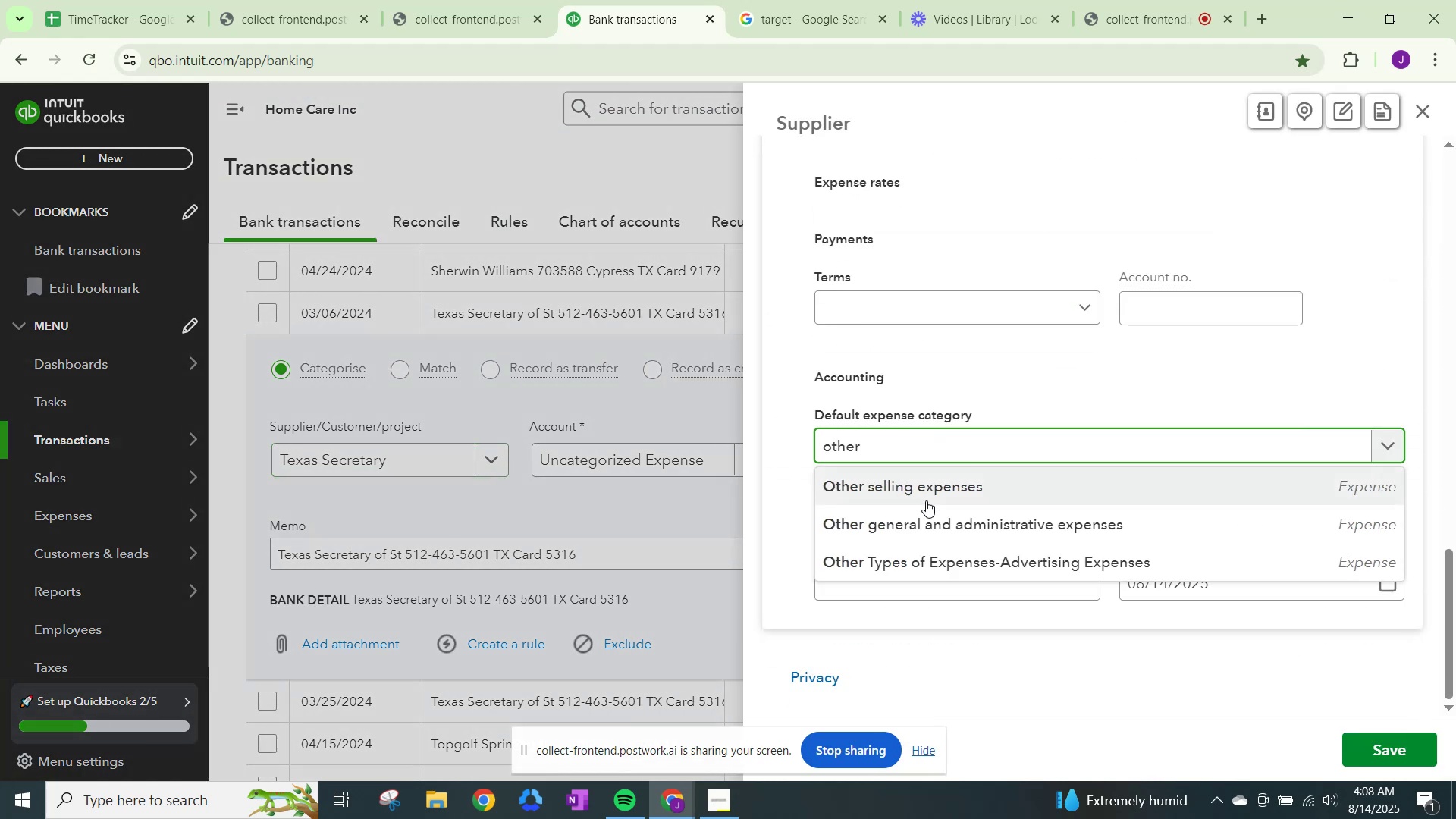 
left_click([921, 524])
 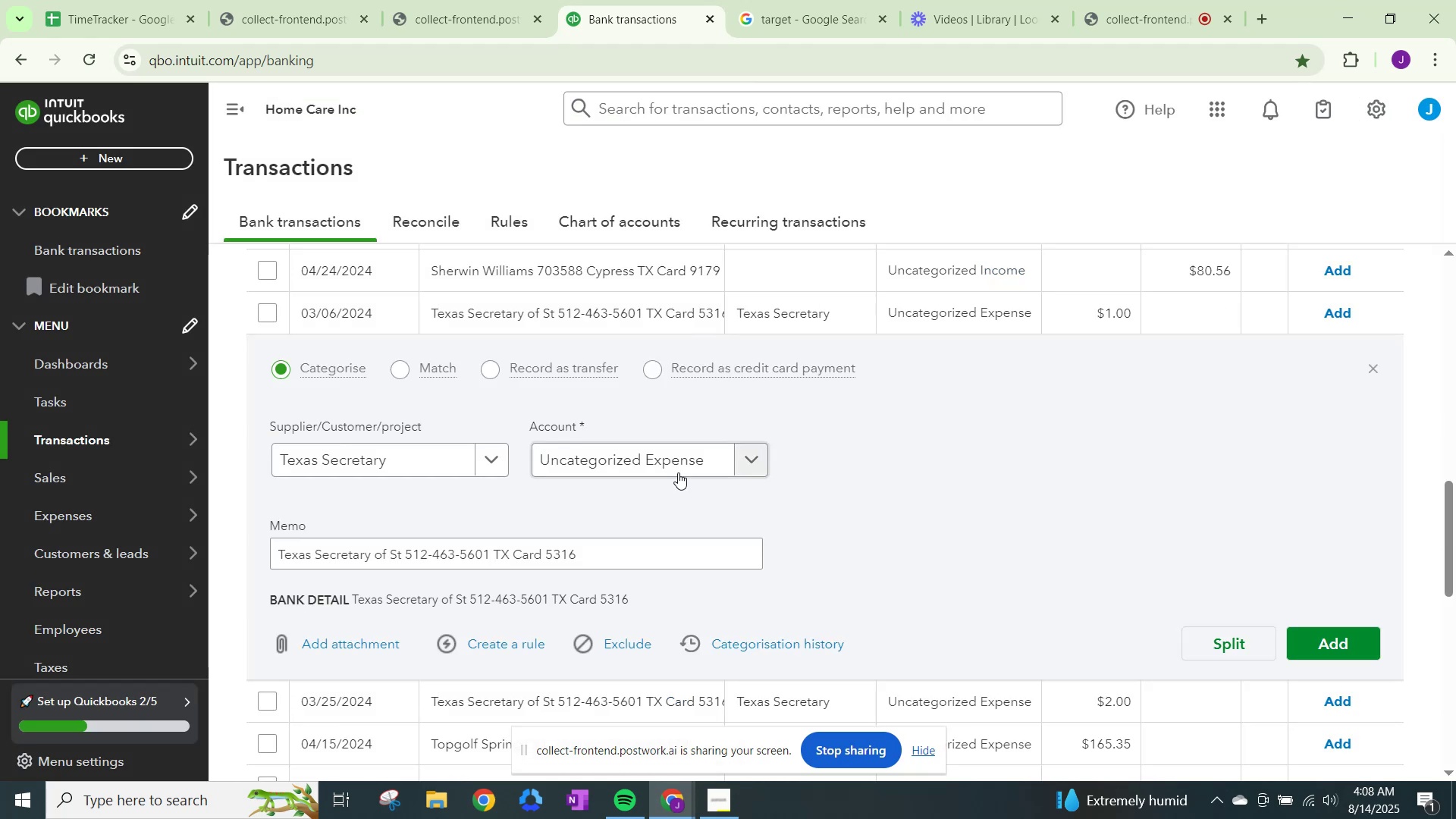 
type(other)
 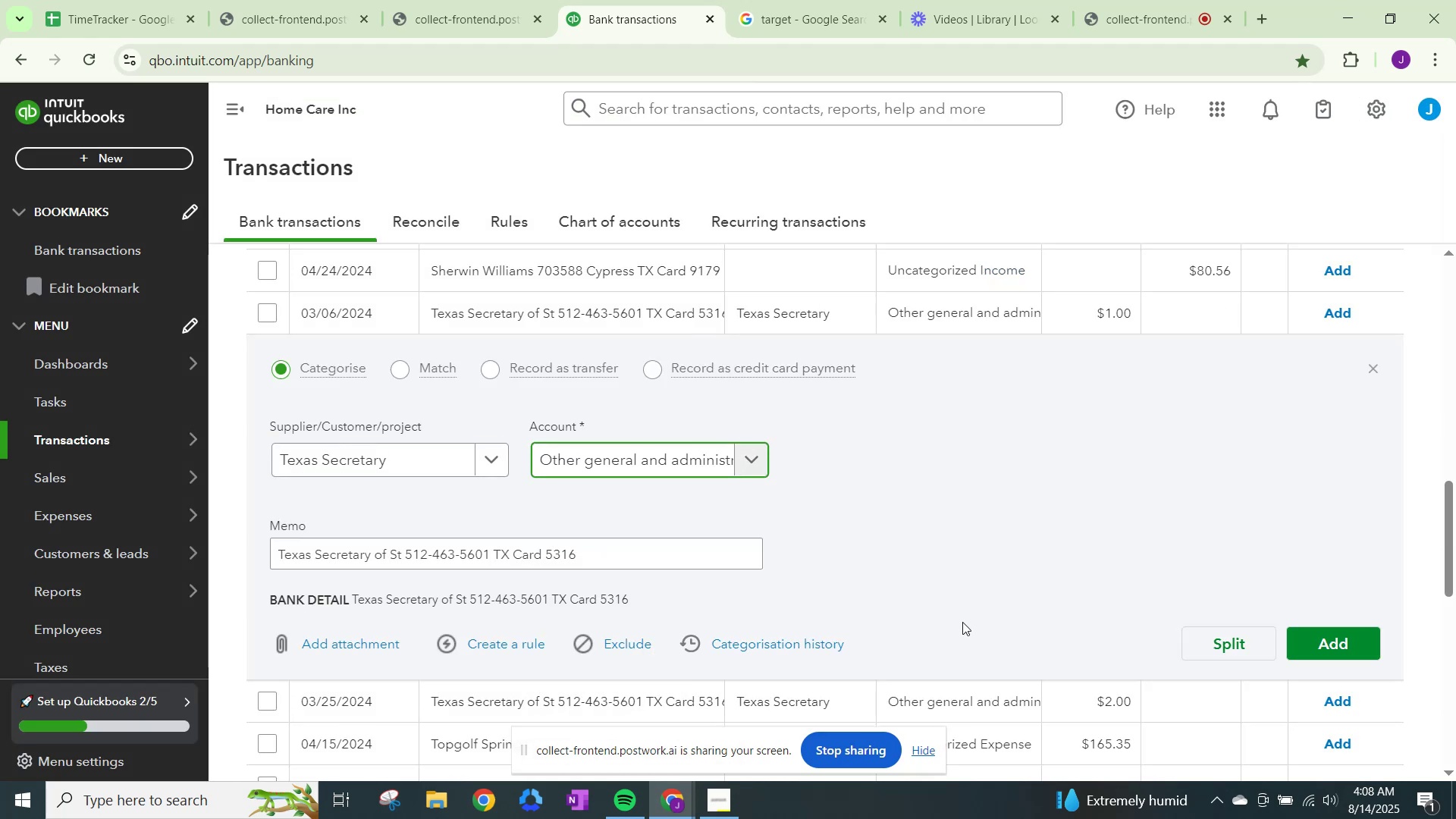 
left_click([1306, 634])
 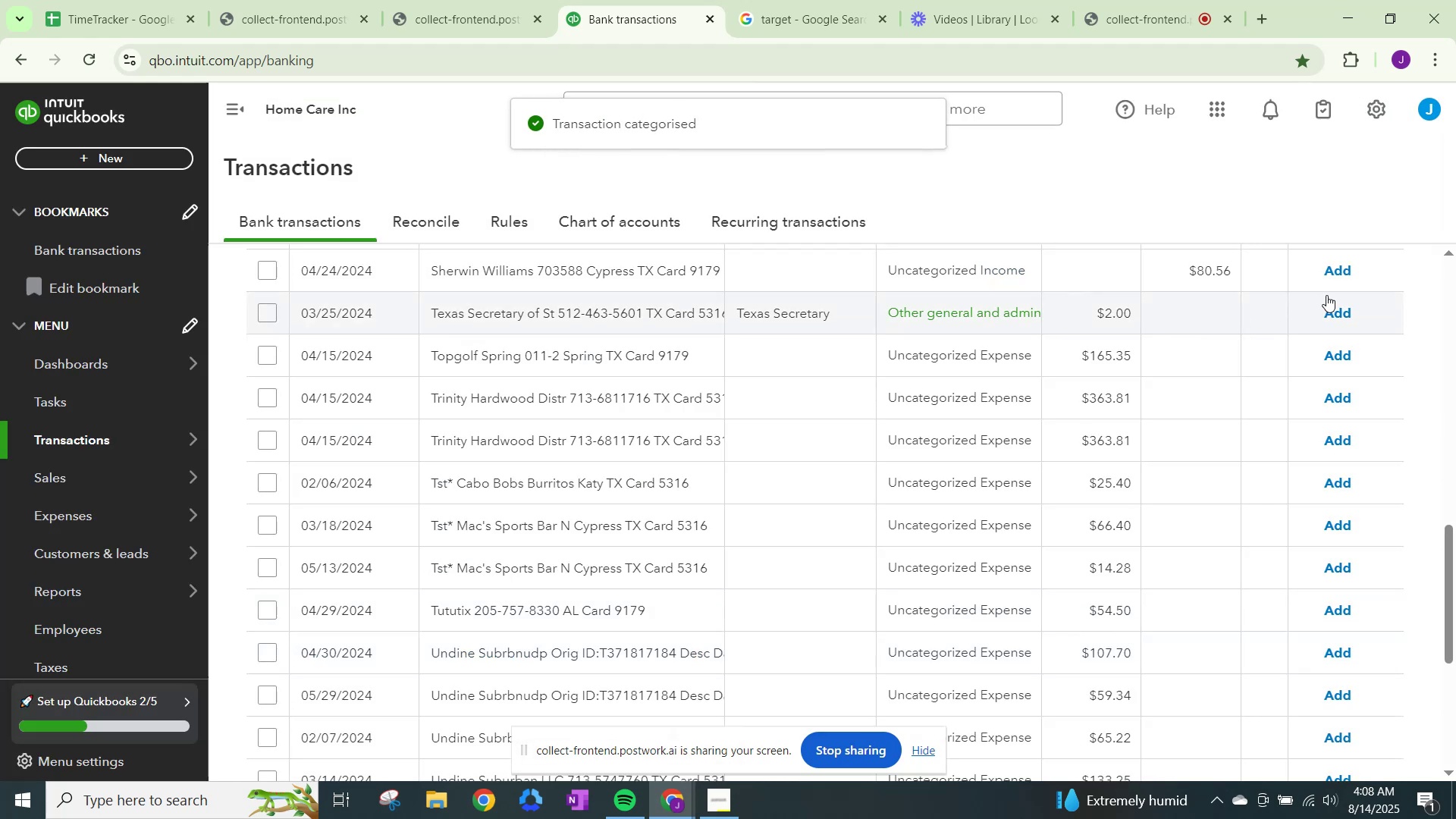 
left_click([1334, 304])
 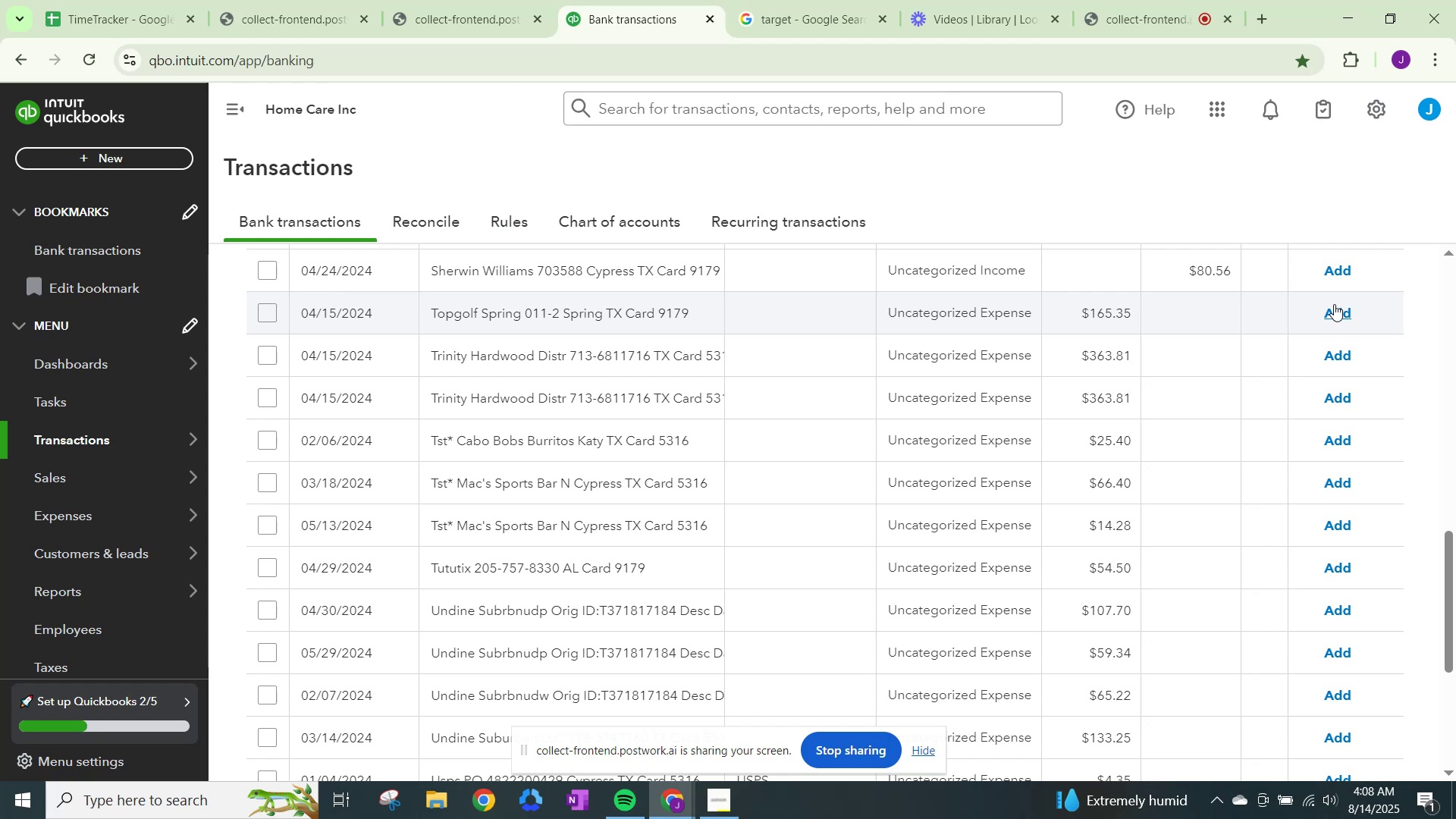 
wait(8.46)
 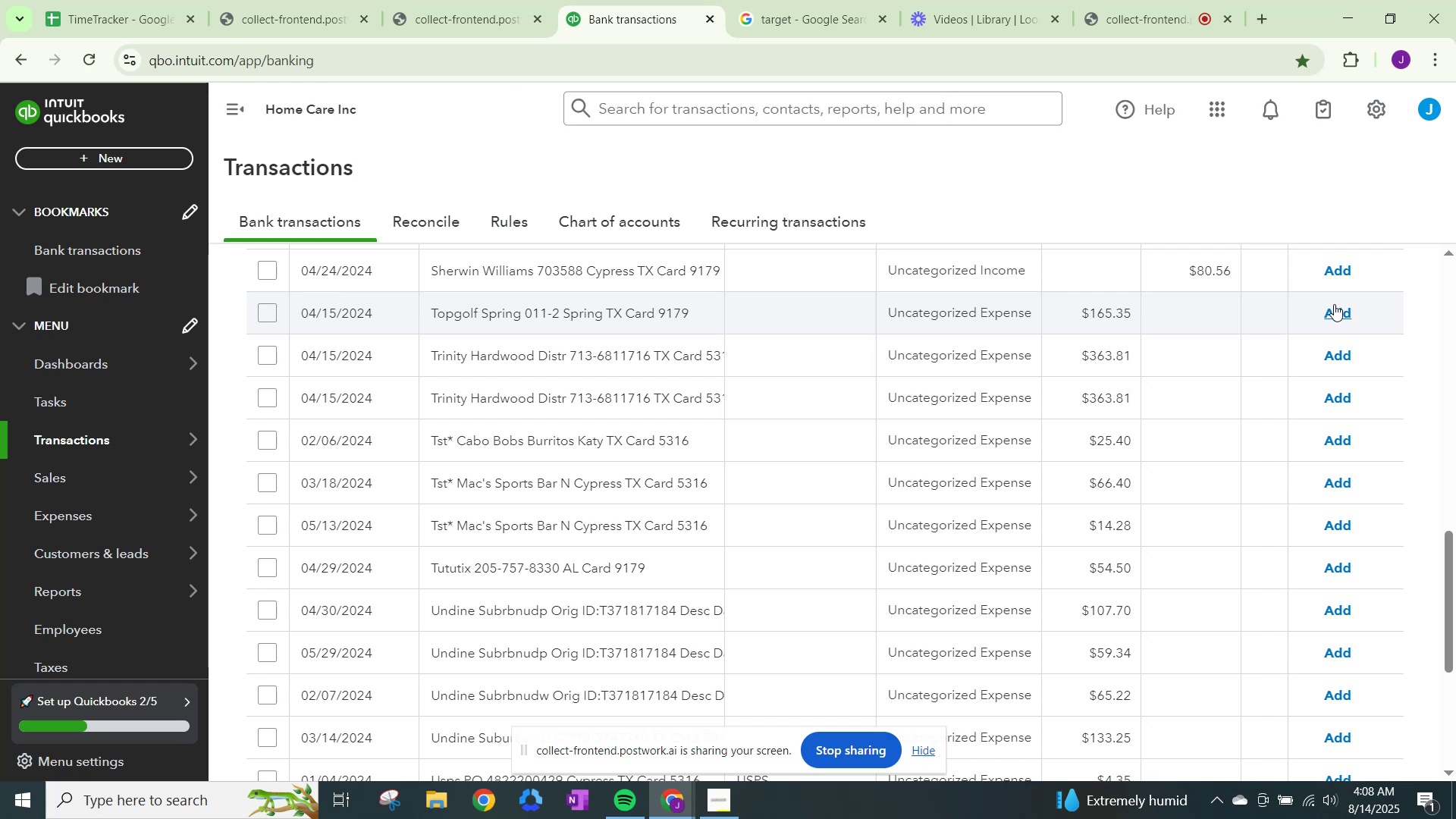 
left_click([1153, 2])
 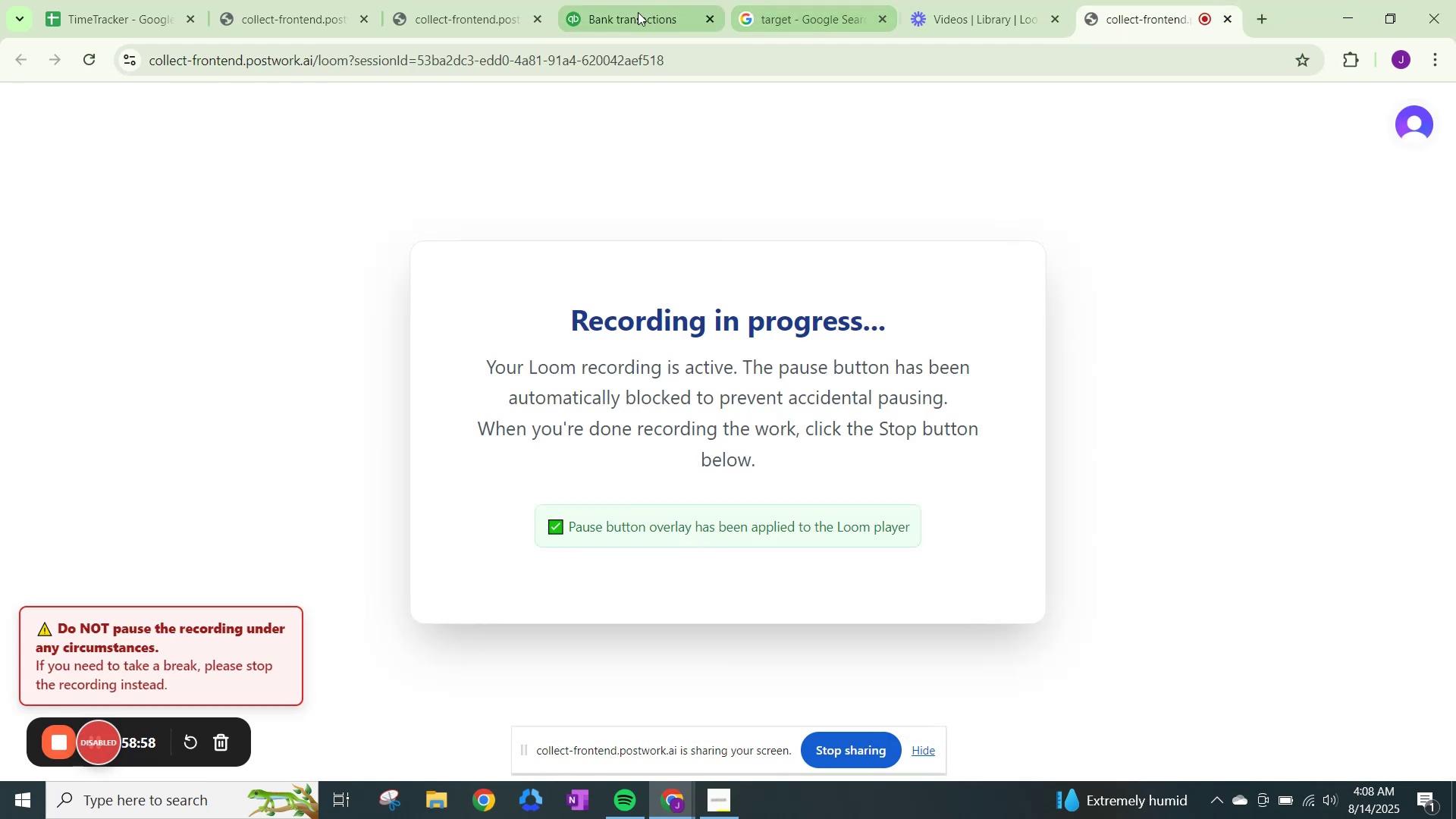 
left_click([627, 12])
 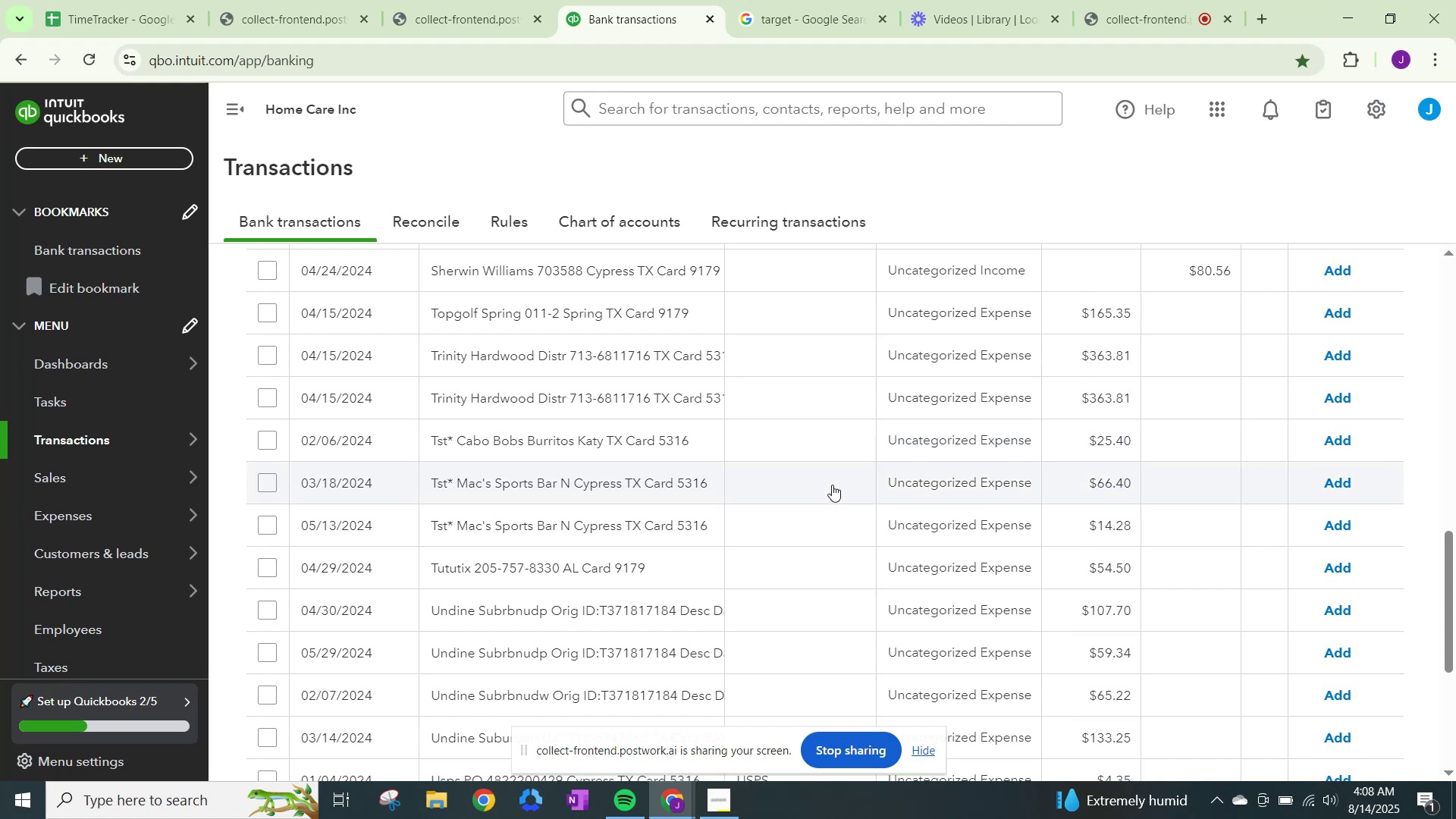 
mouse_move([789, 27])
 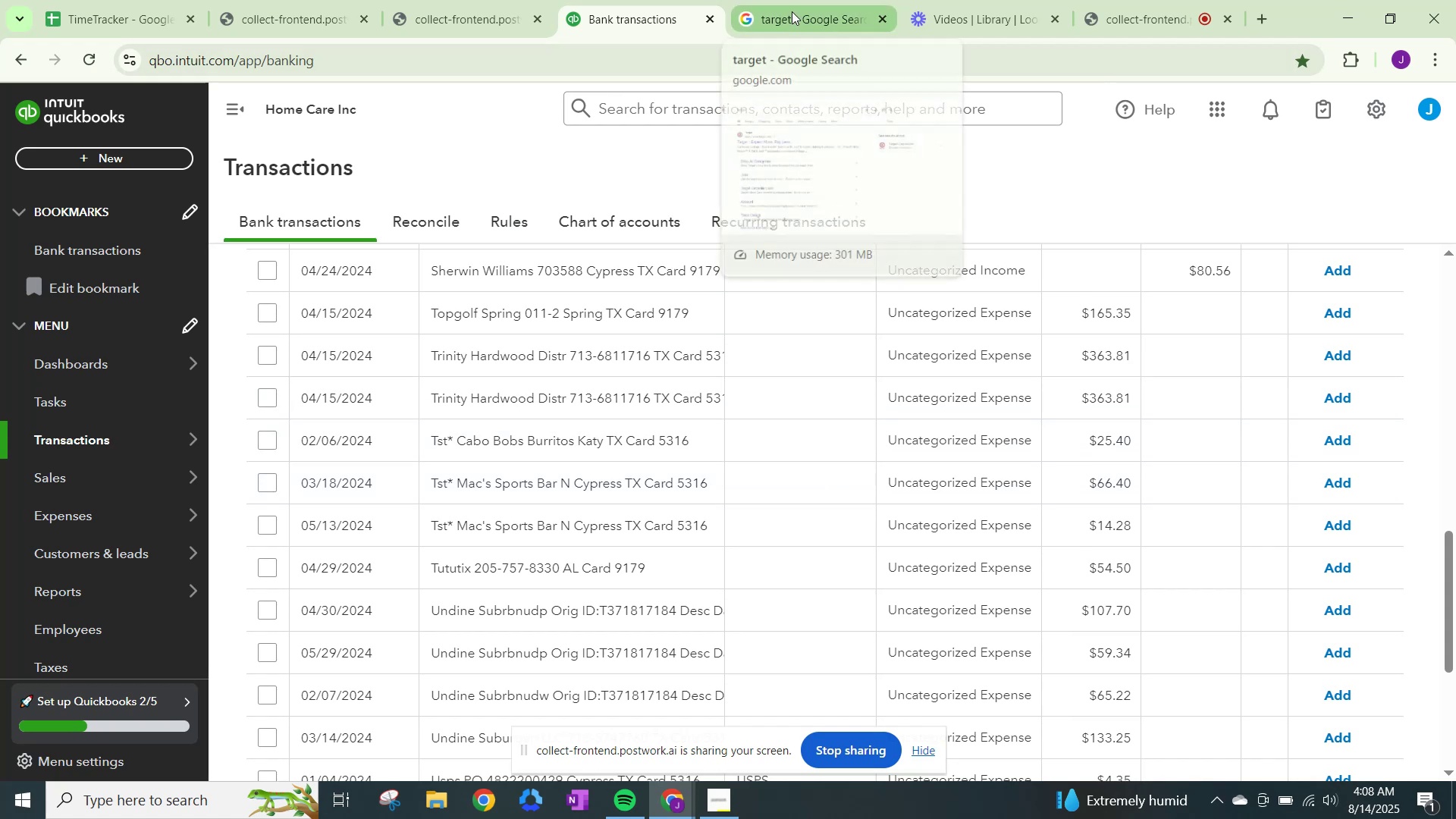 
left_click([792, 11])
 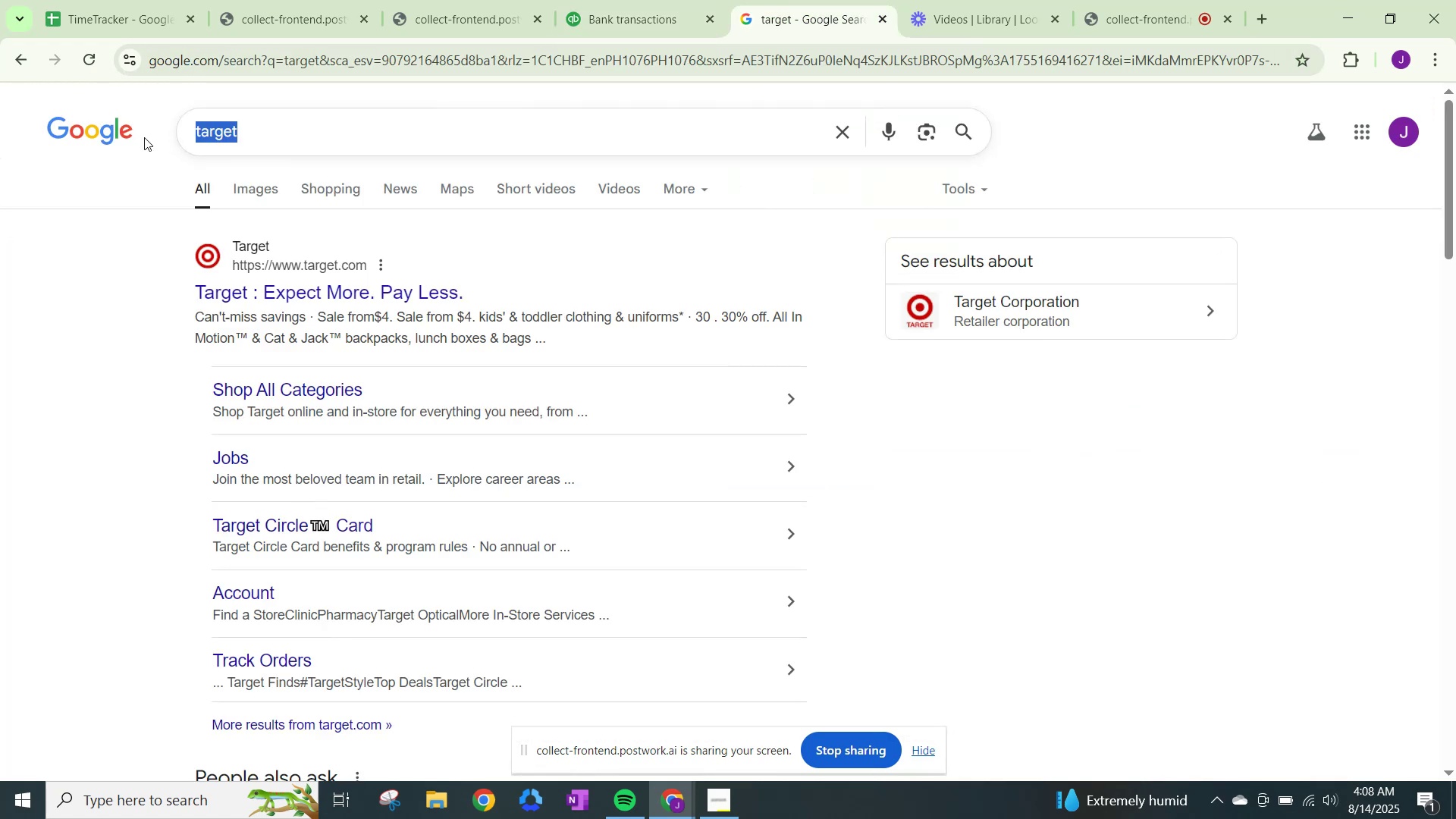 
type(topgolf)
 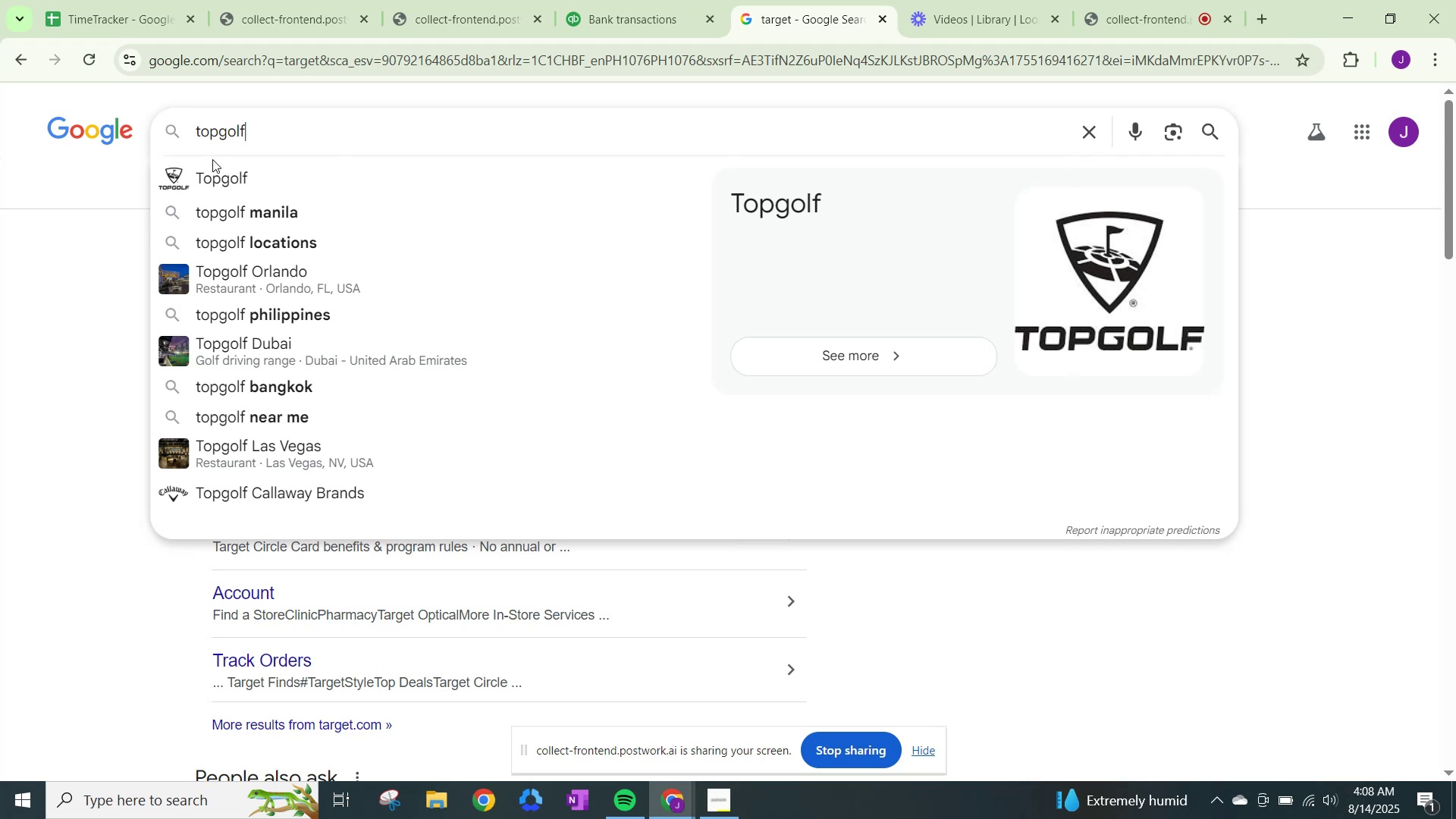 
left_click([253, 206])
 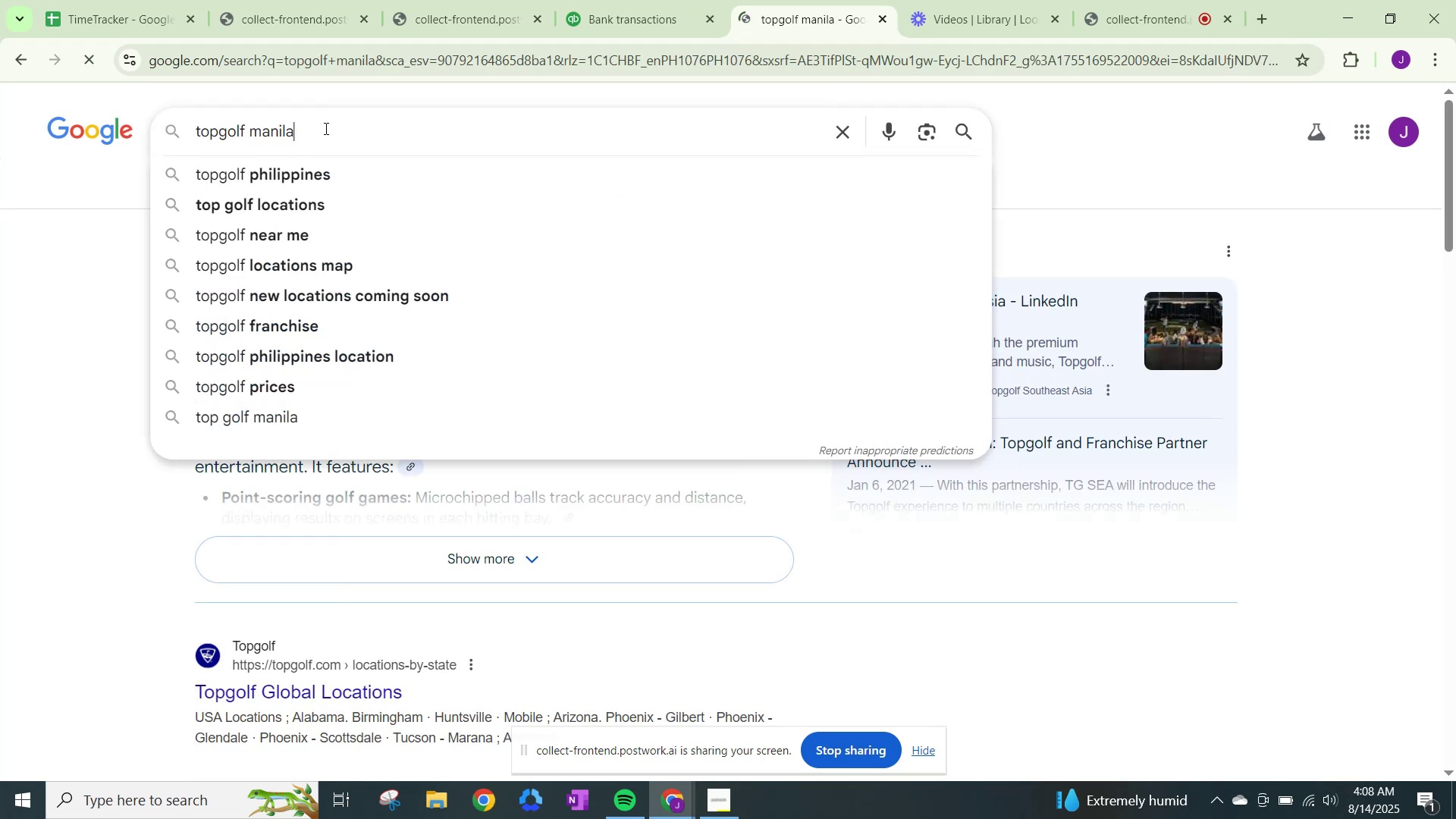 
key(Backspace)
 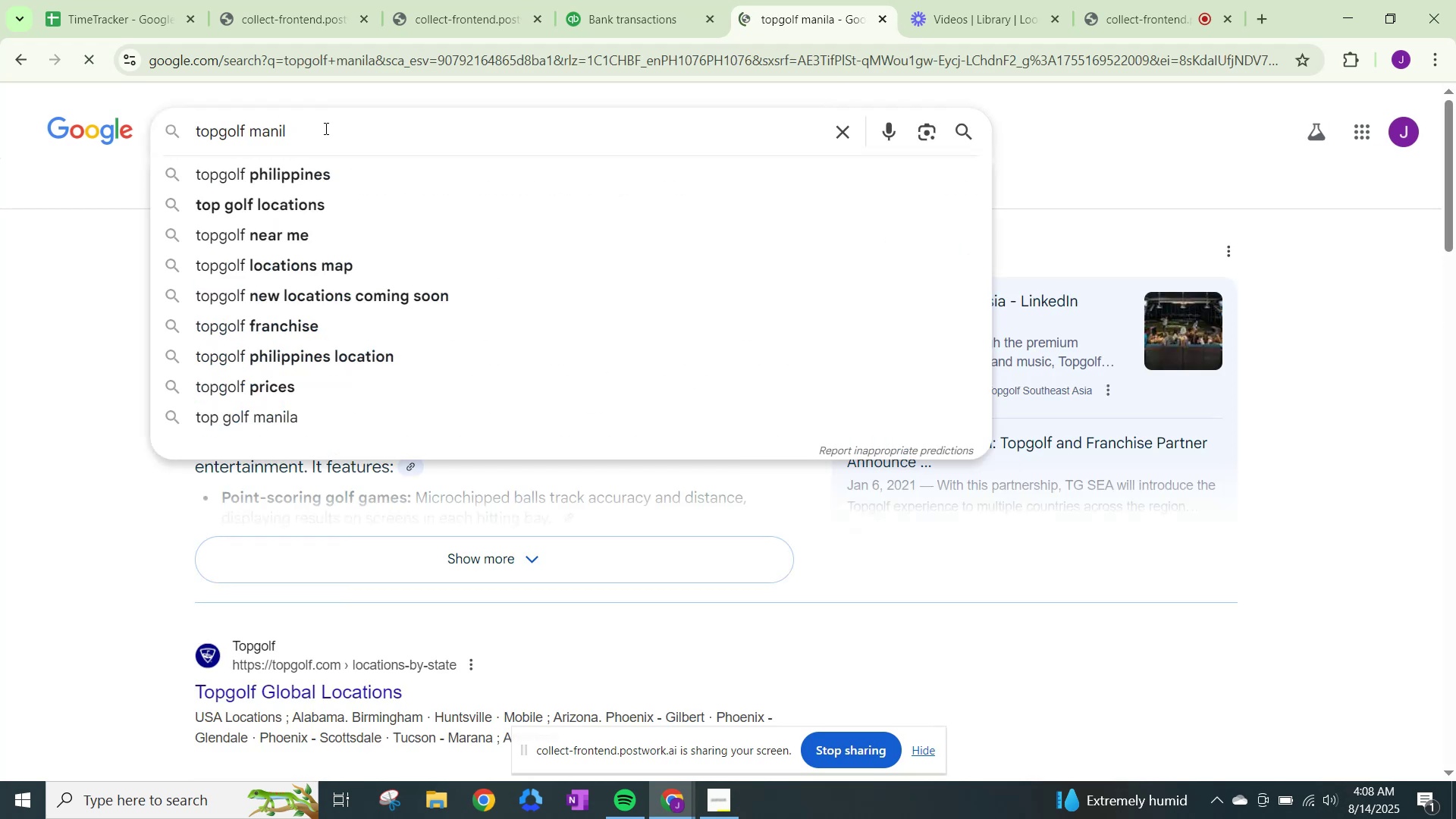 
key(Backspace)
 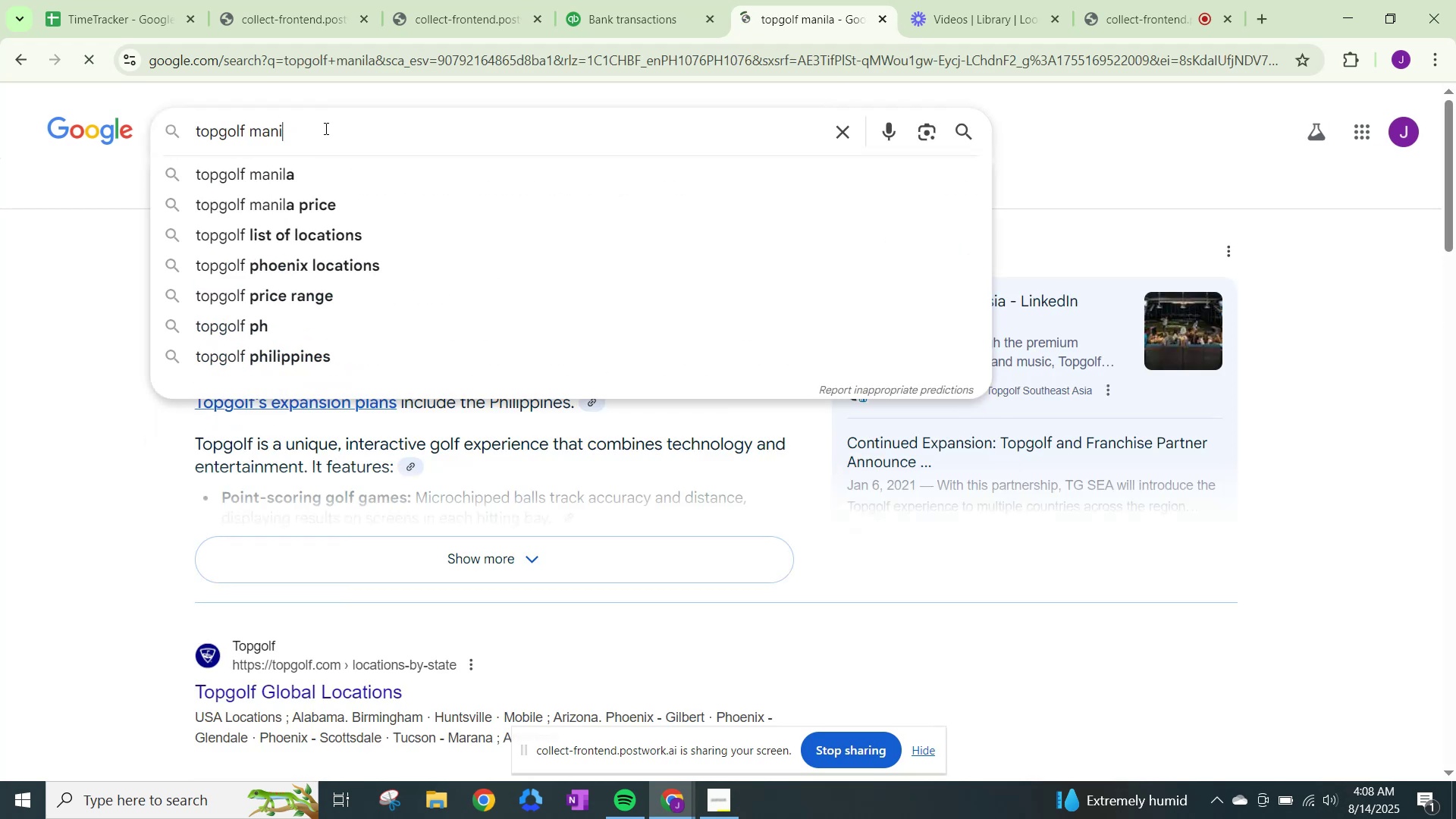 
key(Backspace)
 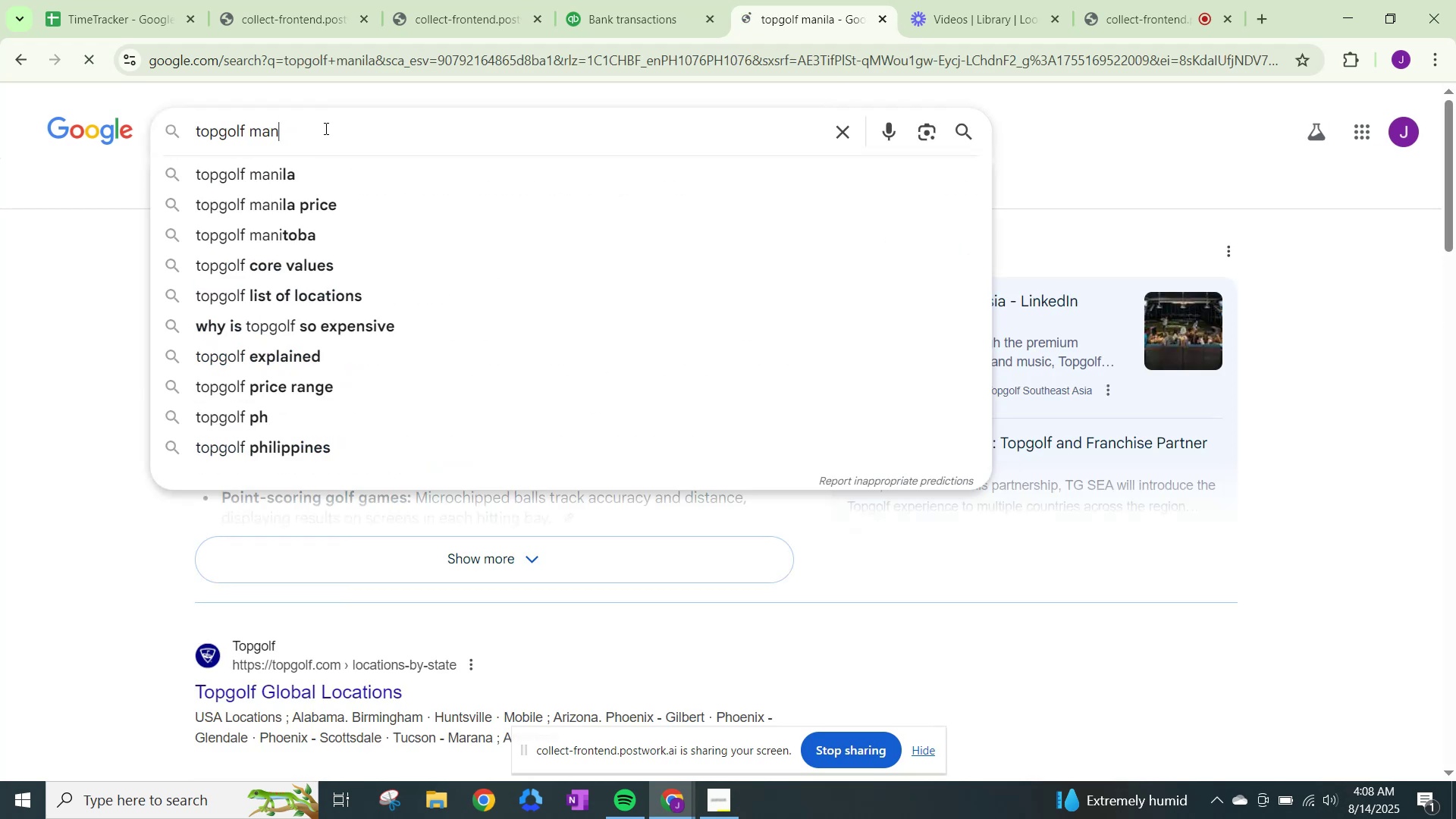 
key(Backspace)
 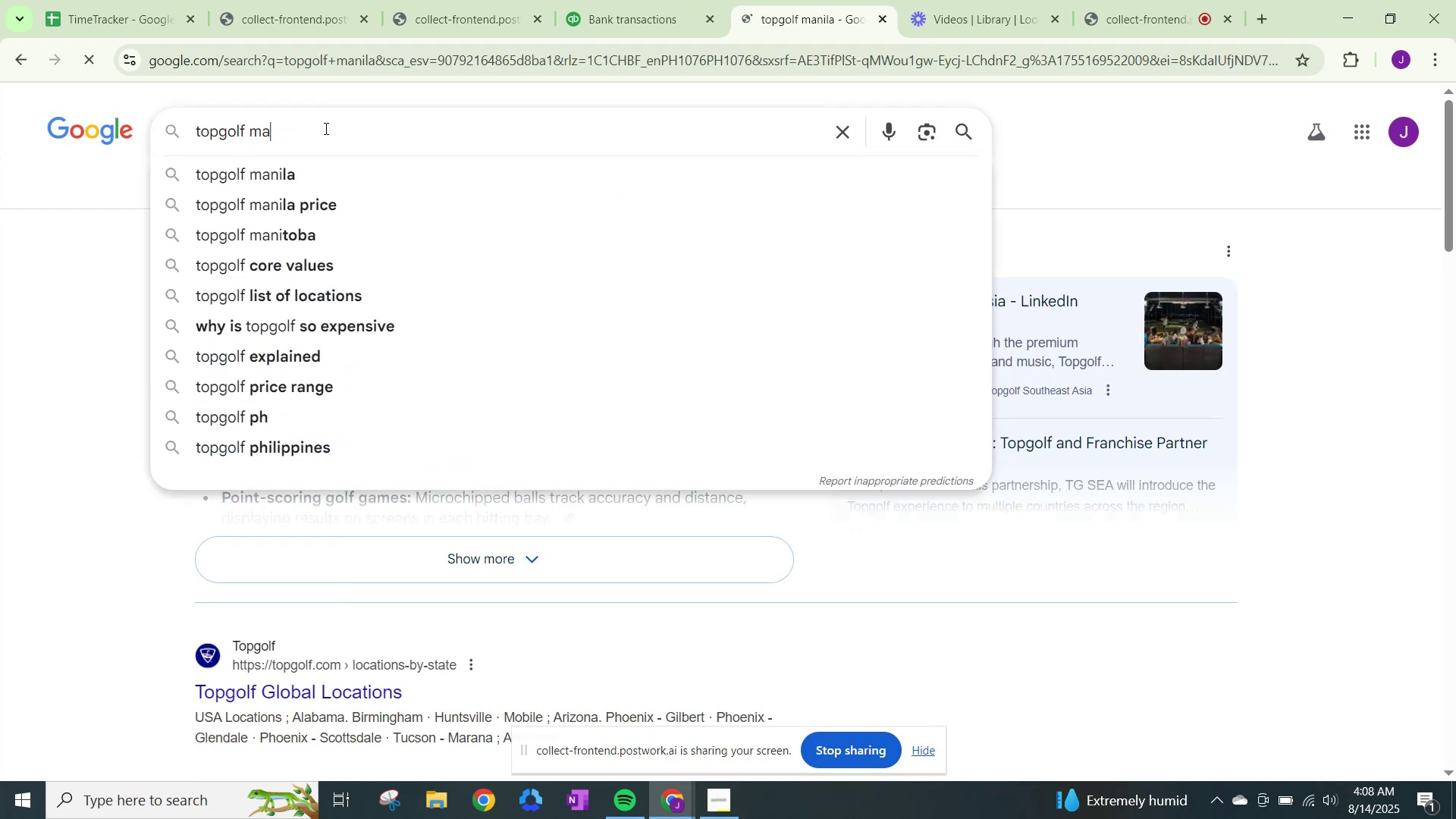 
key(Backspace)
 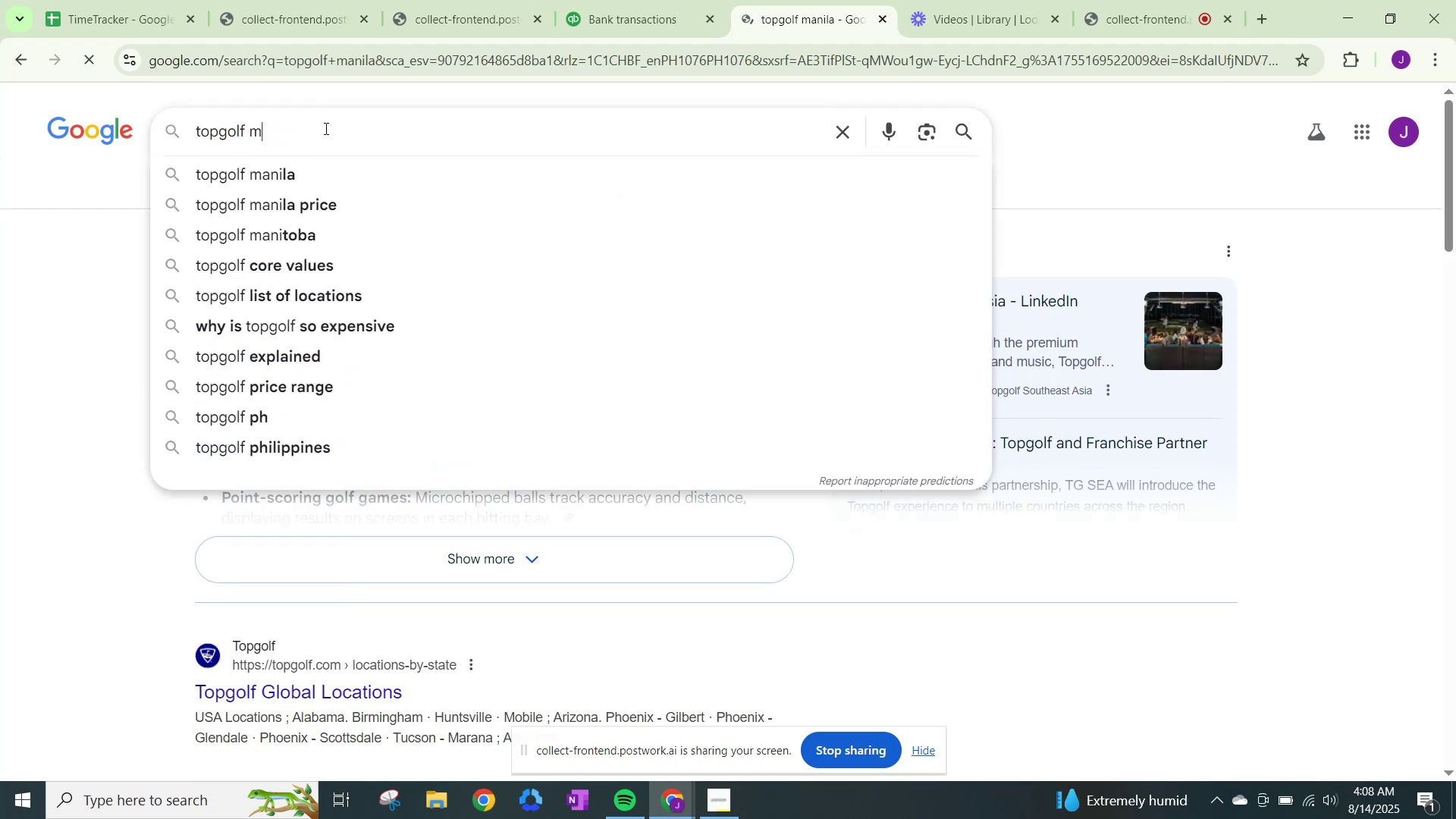 
key(Backspace)
 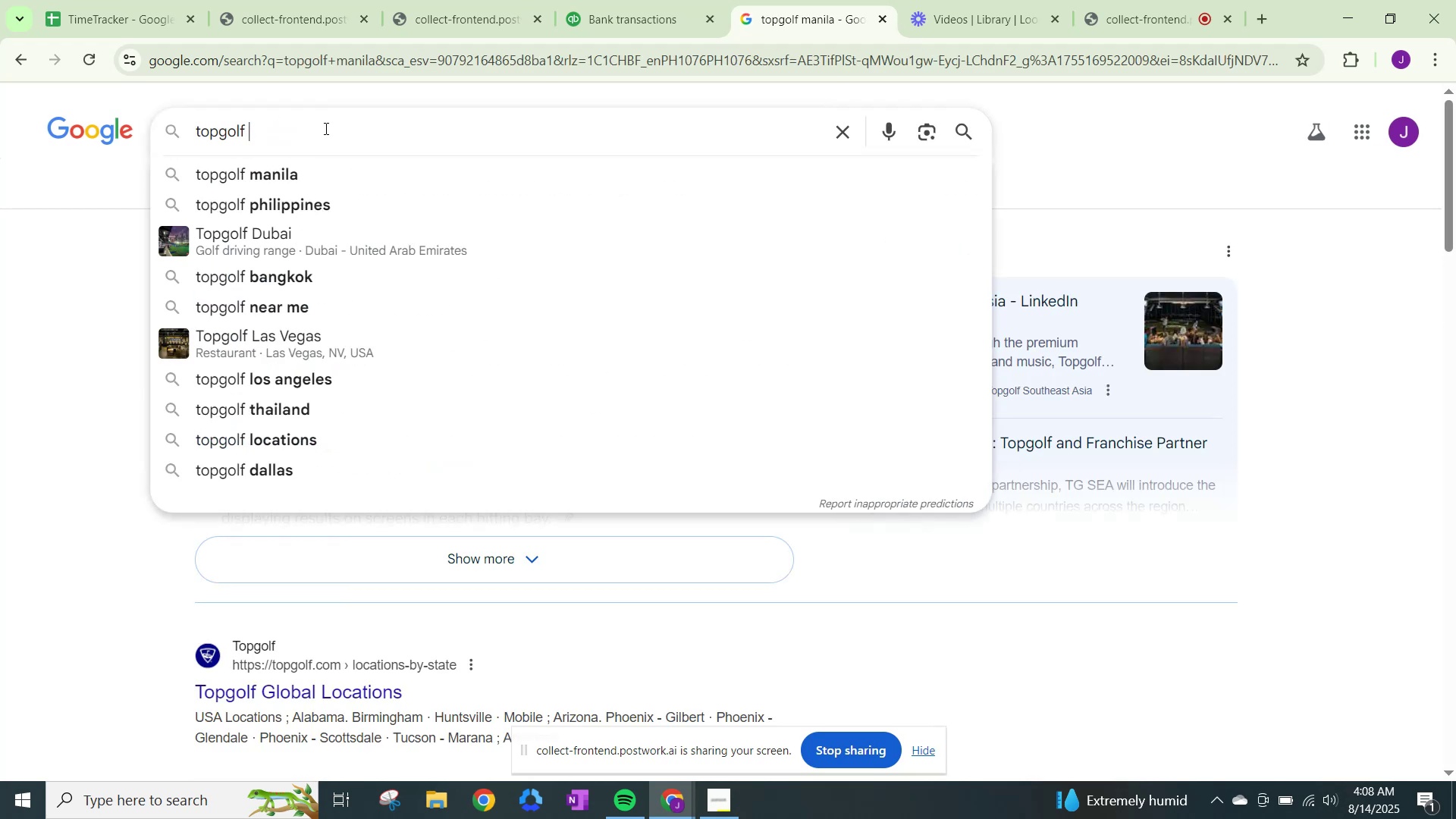 
key(Enter)
 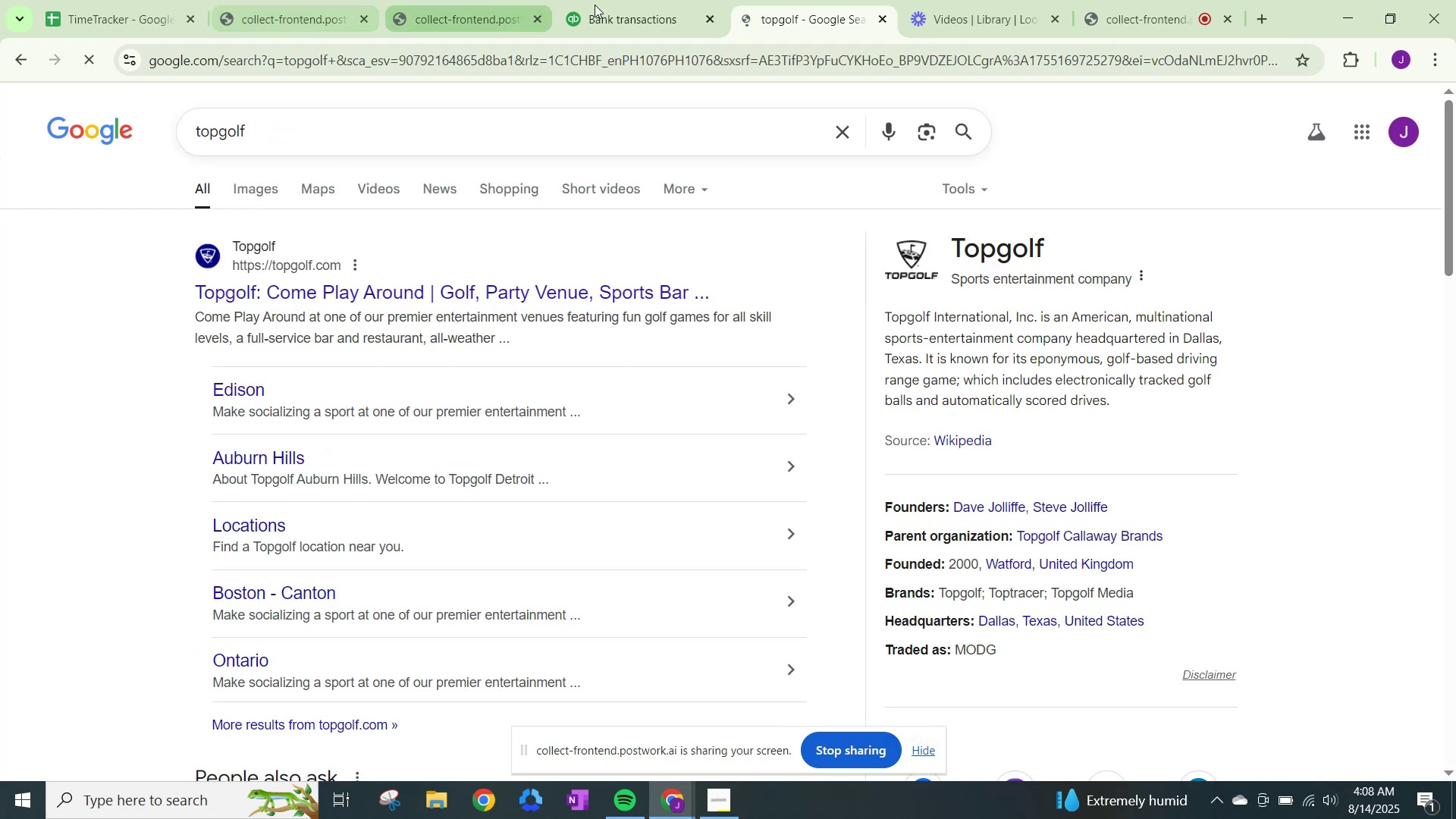 
left_click([658, 5])
 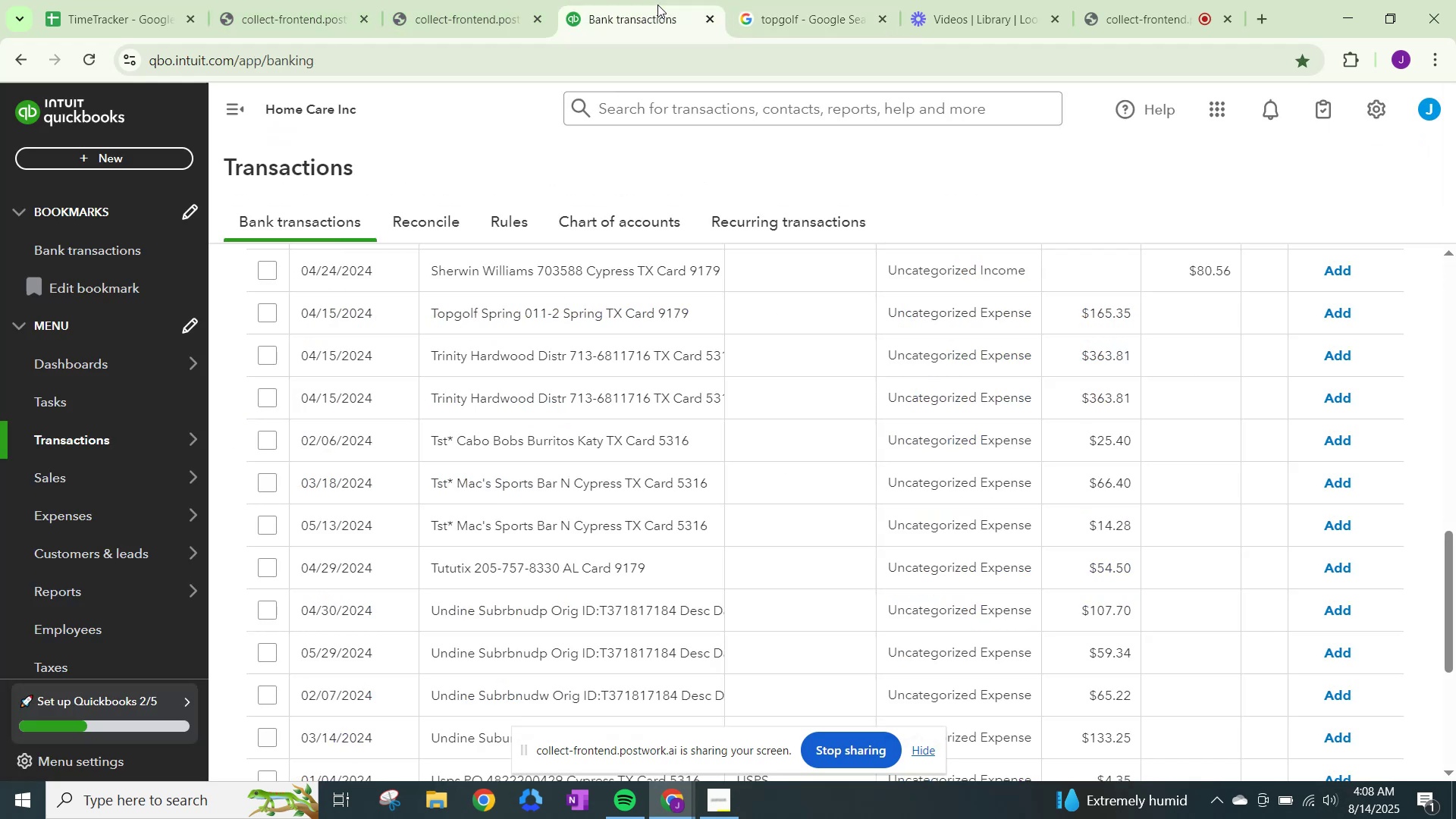 
left_click([849, 0])
 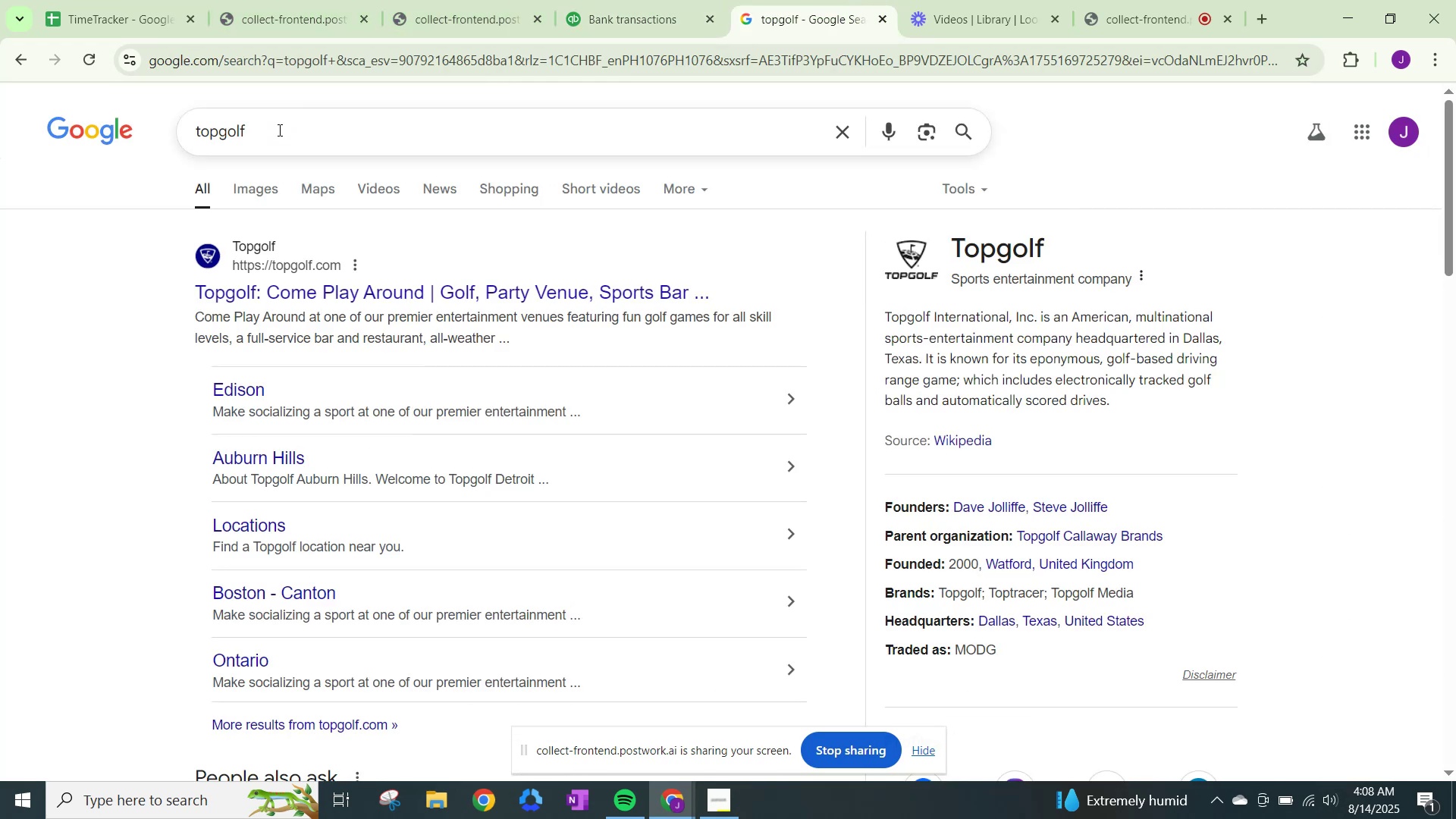 
left_click([282, 133])
 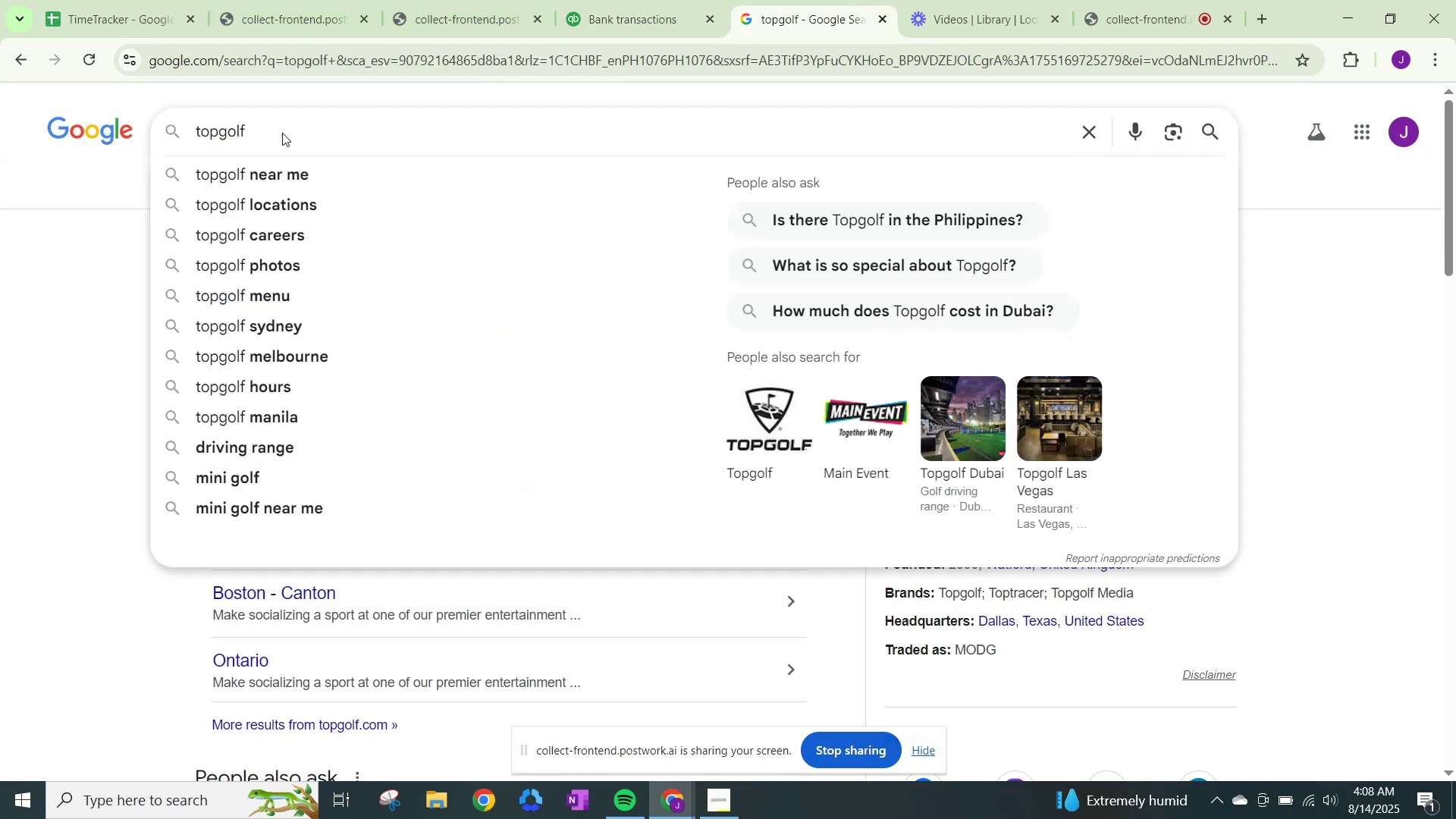 
type( sprig)
 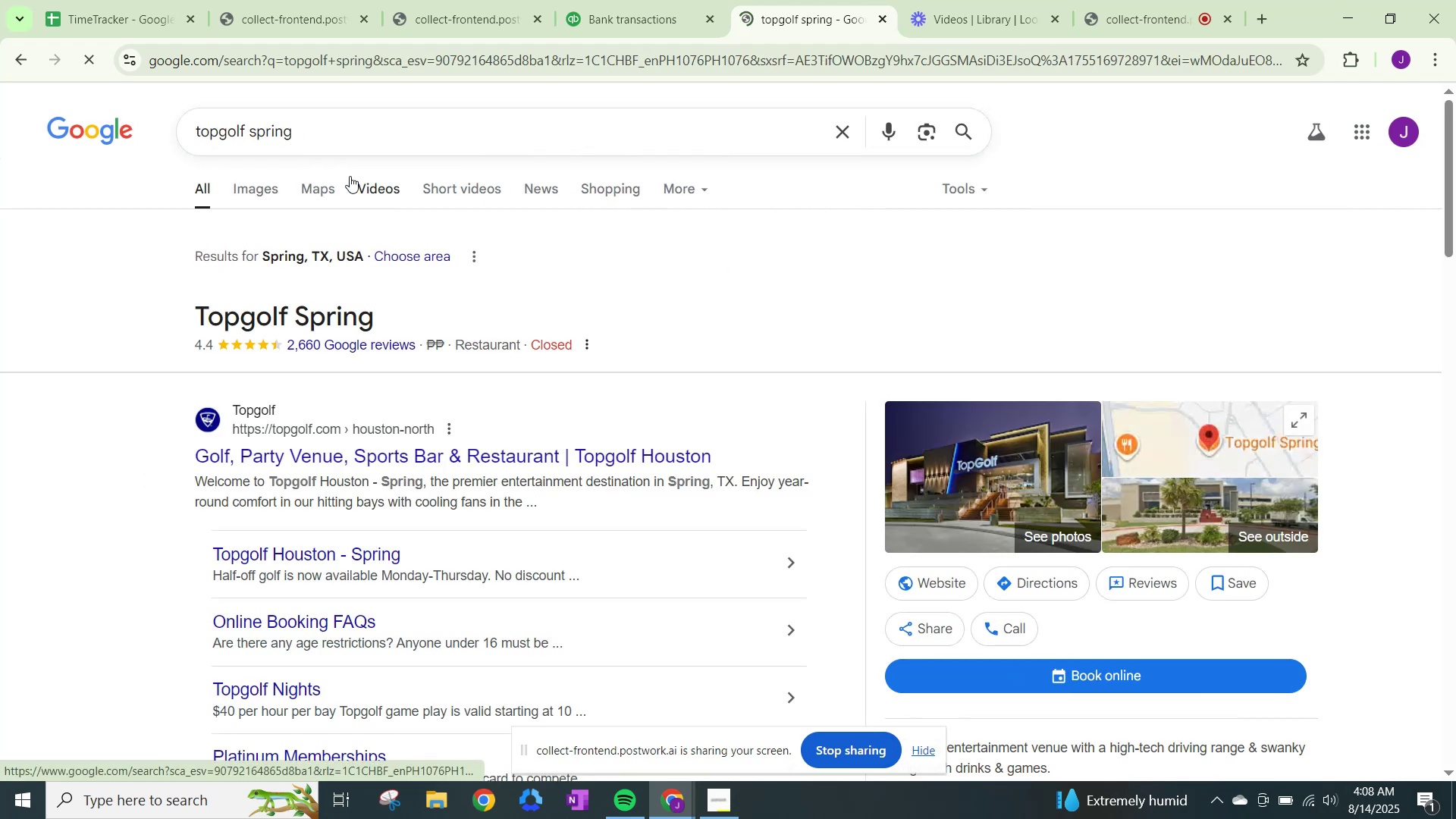 
wait(8.39)
 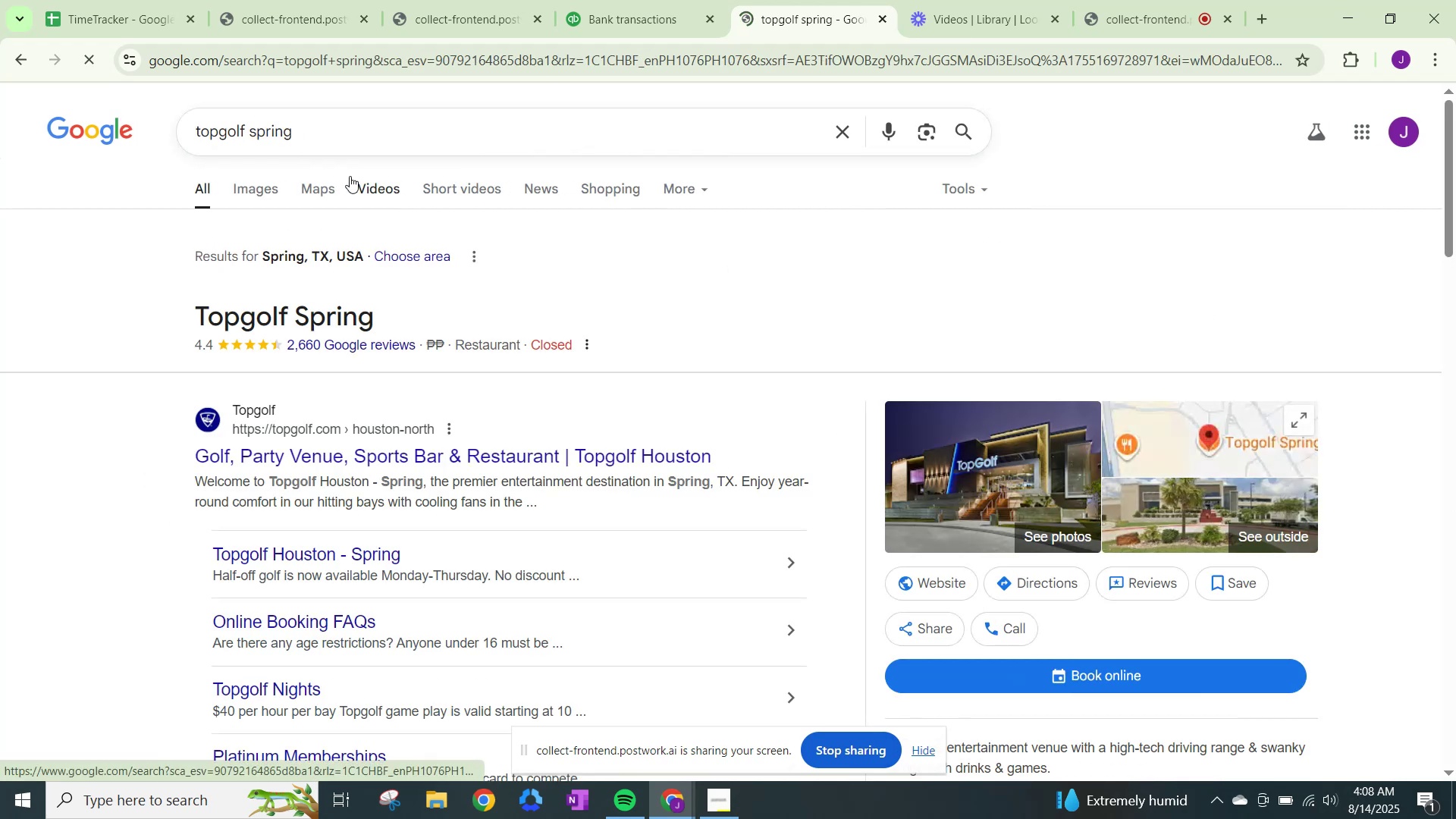 
left_click([634, 0])
 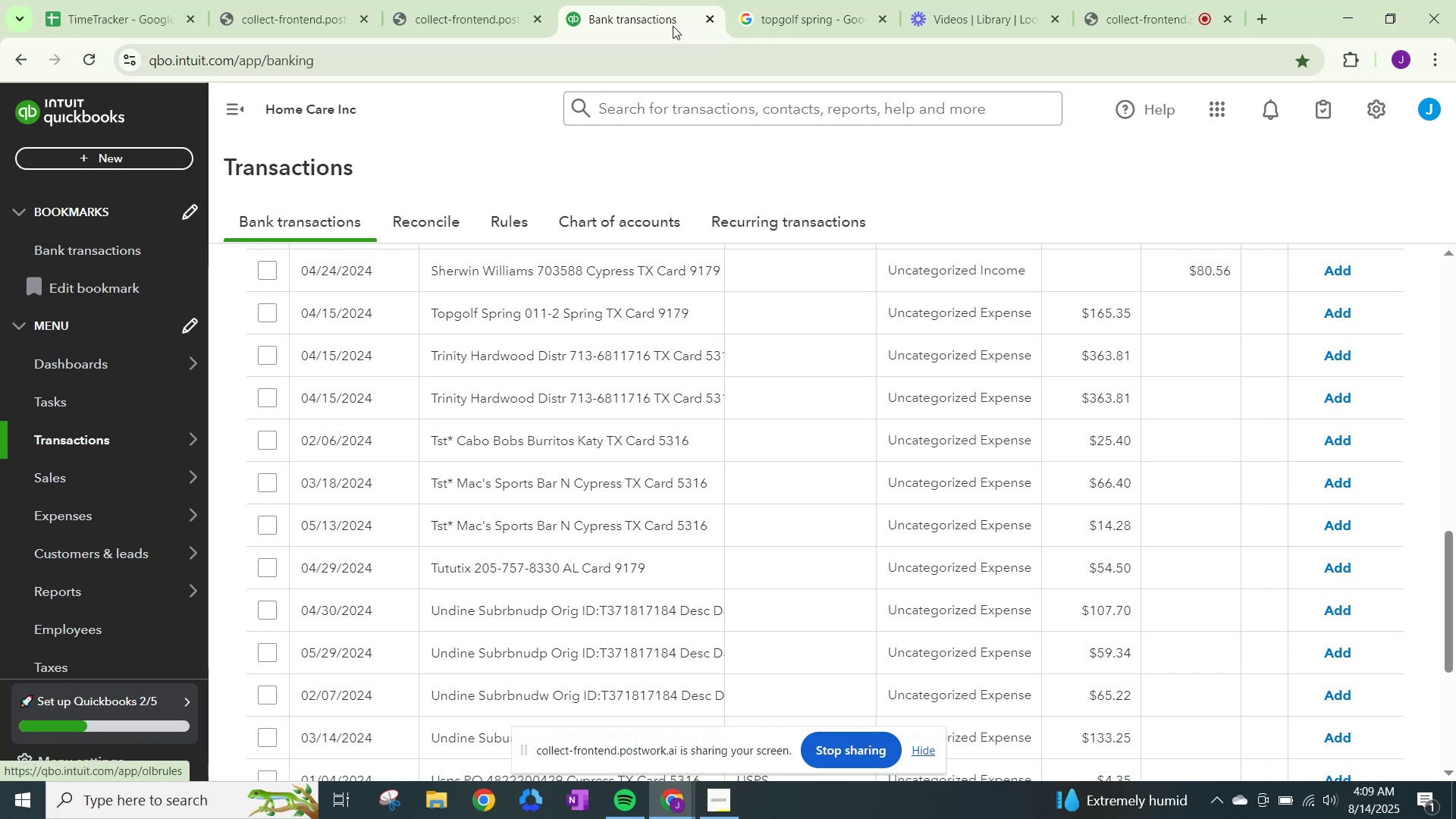 
left_click([762, 0])
 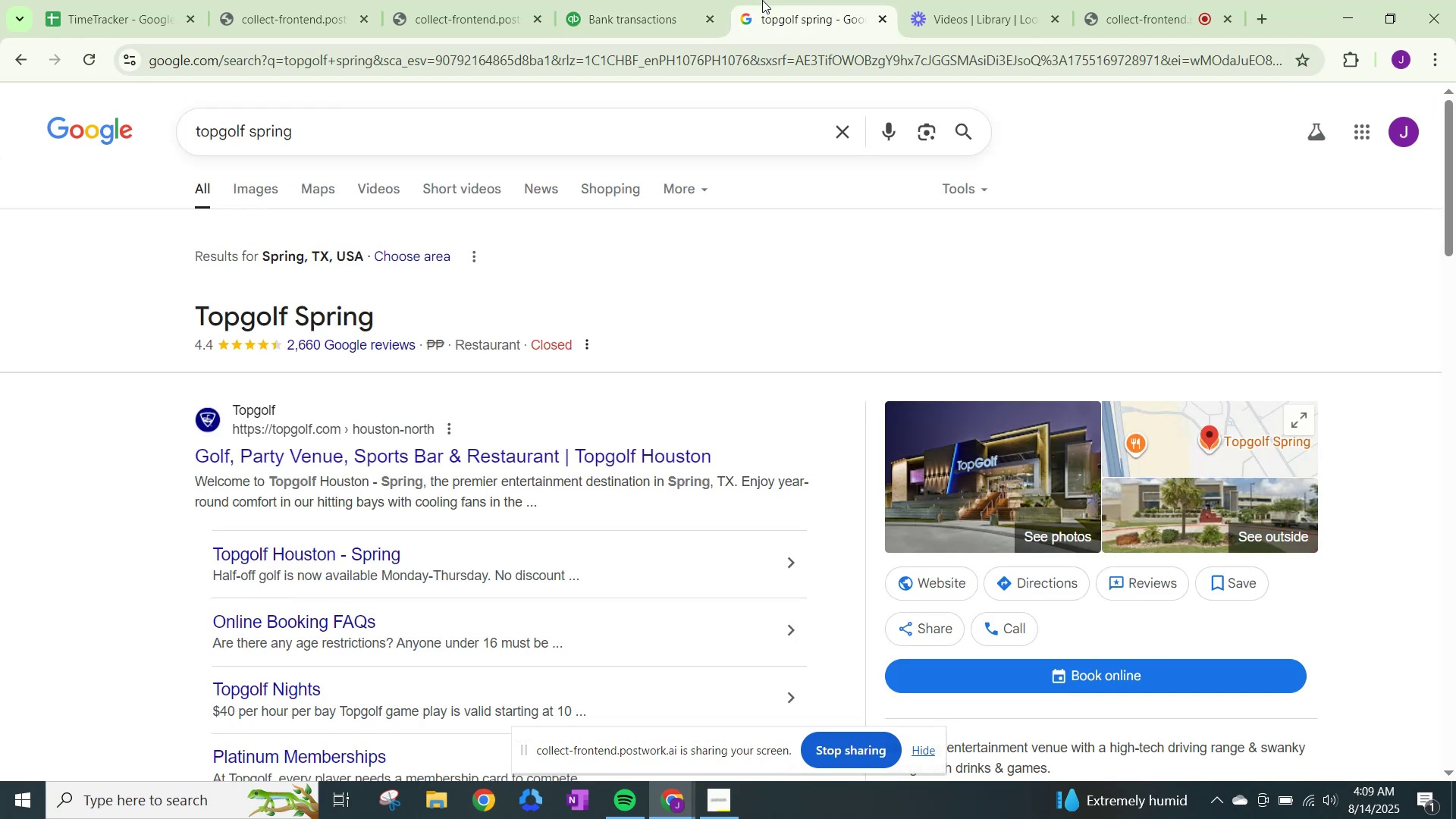 
mouse_move([692, 24])
 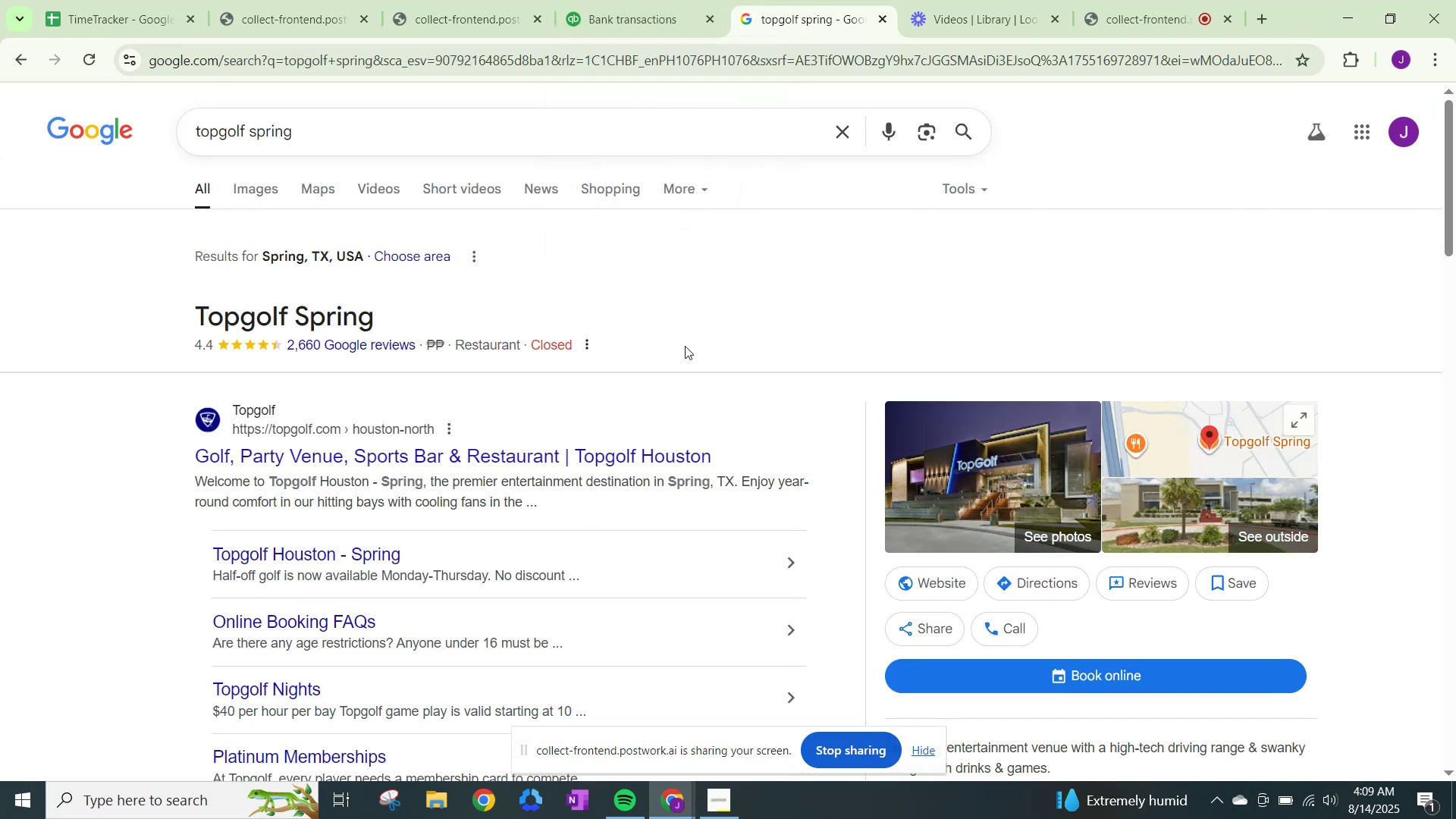 
scroll: coordinate [740, 382], scroll_direction: down, amount: 1.0
 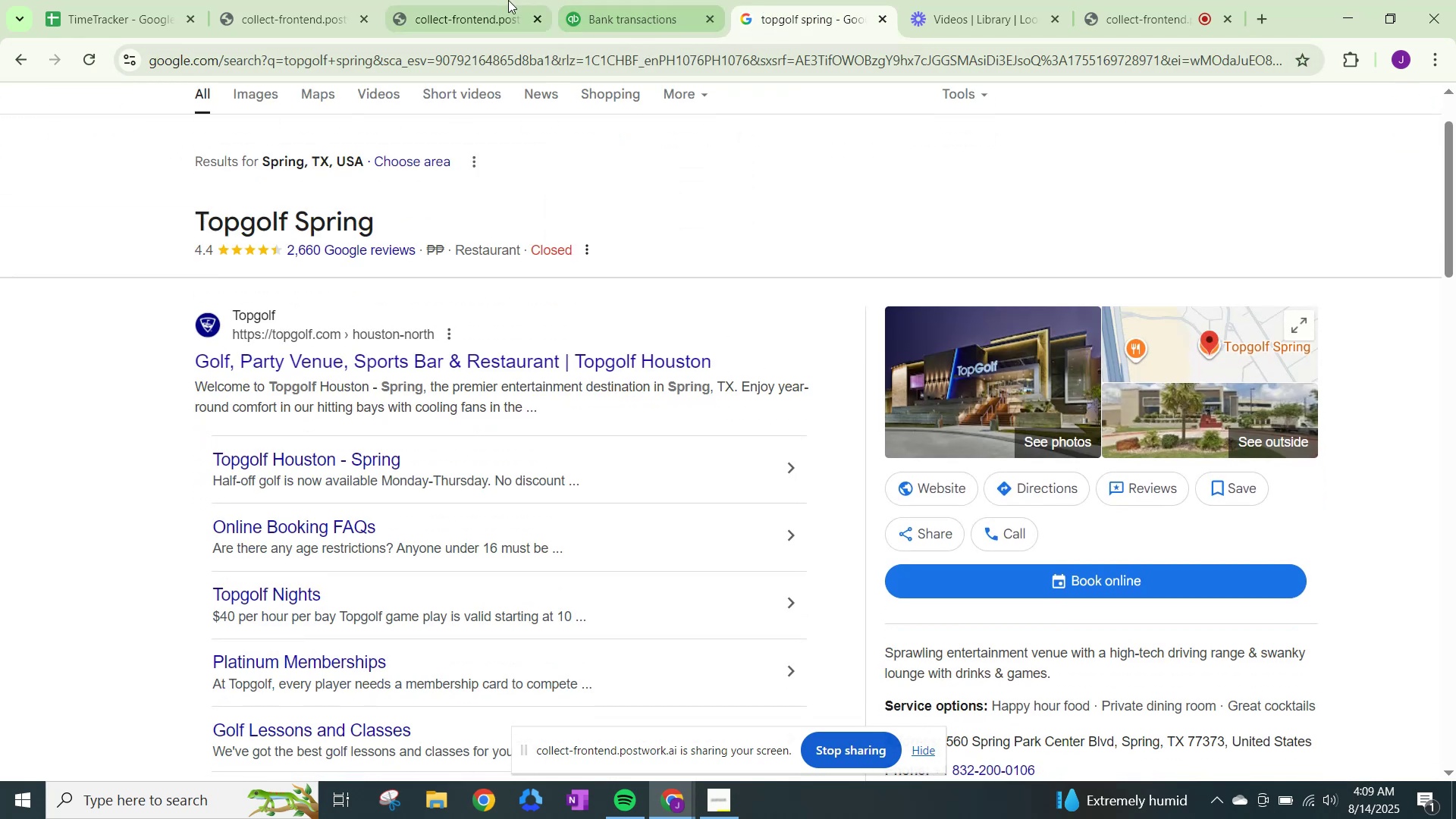 
left_click([627, 0])
 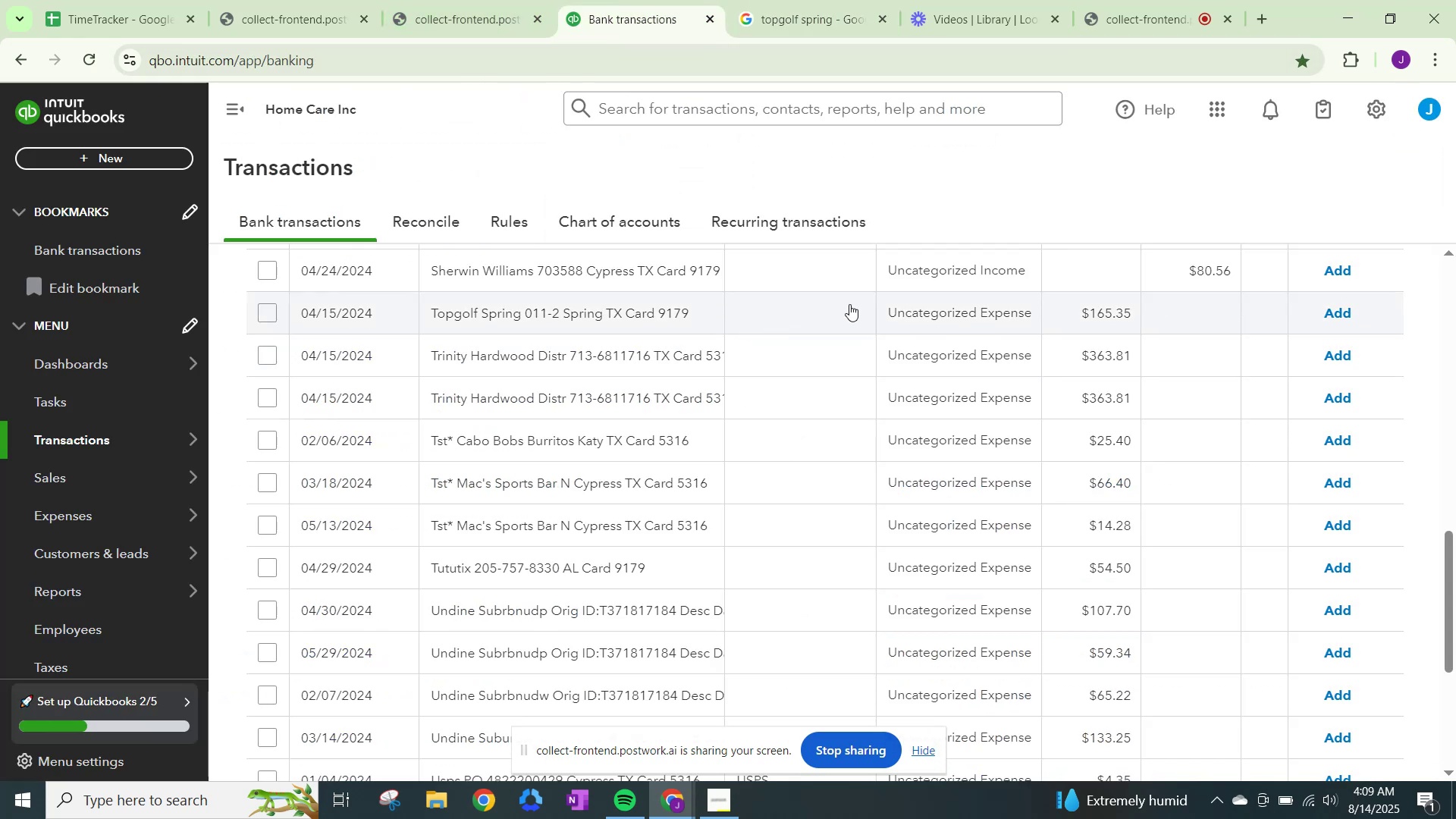 
left_click([913, 303])
 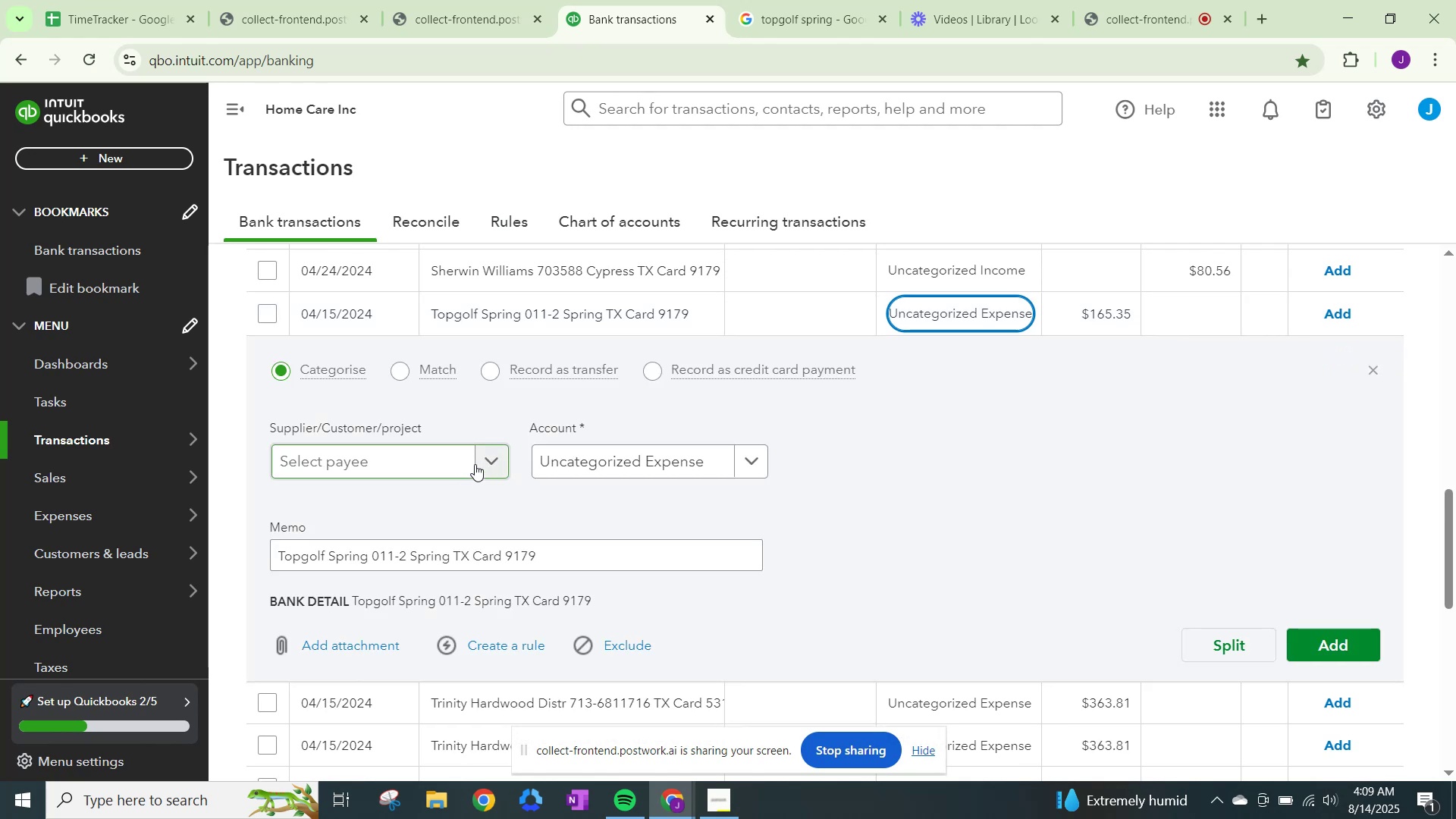 
left_click([485, 457])
 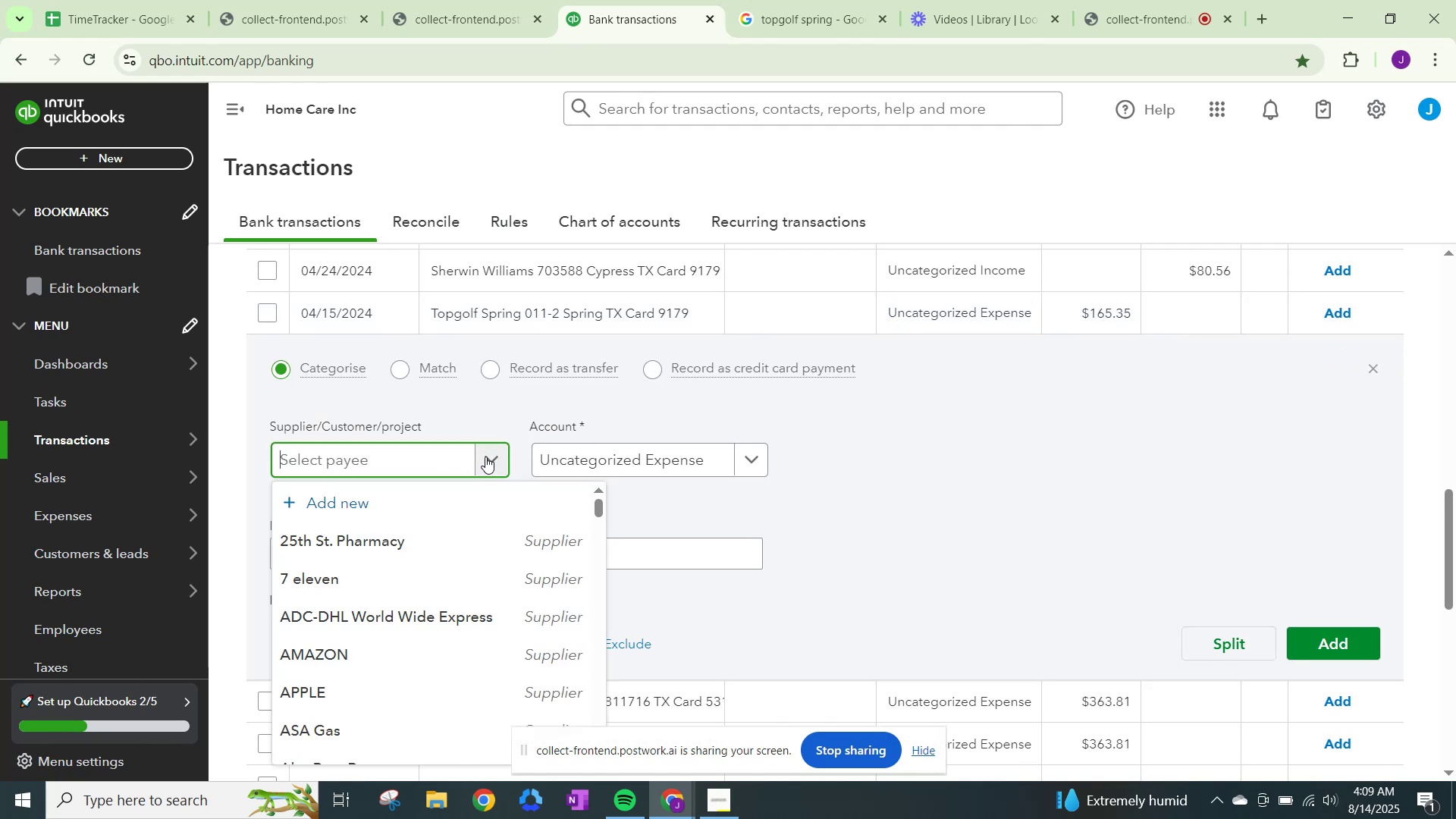 
type(Top)
 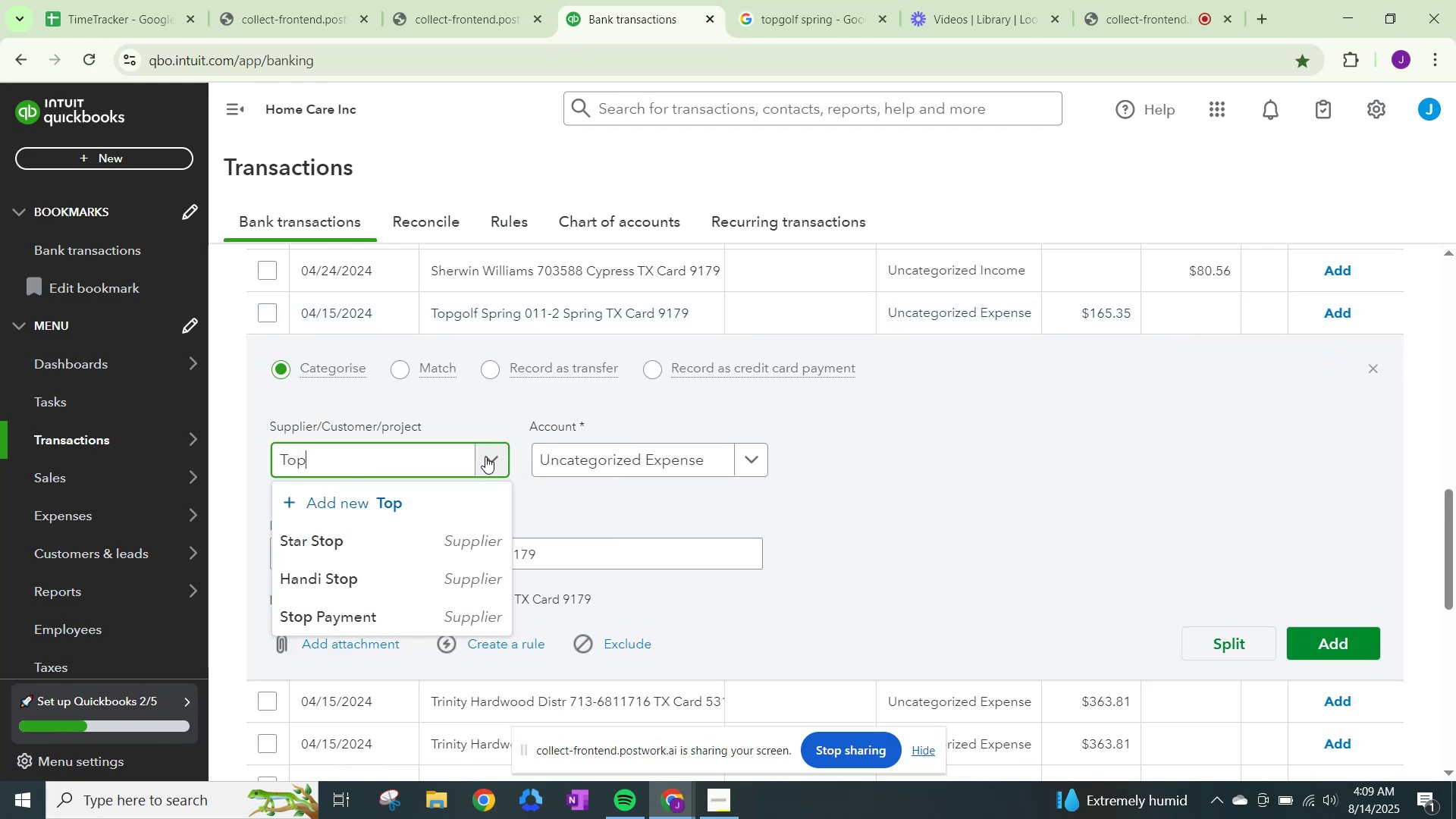 
type(golf Spring)
 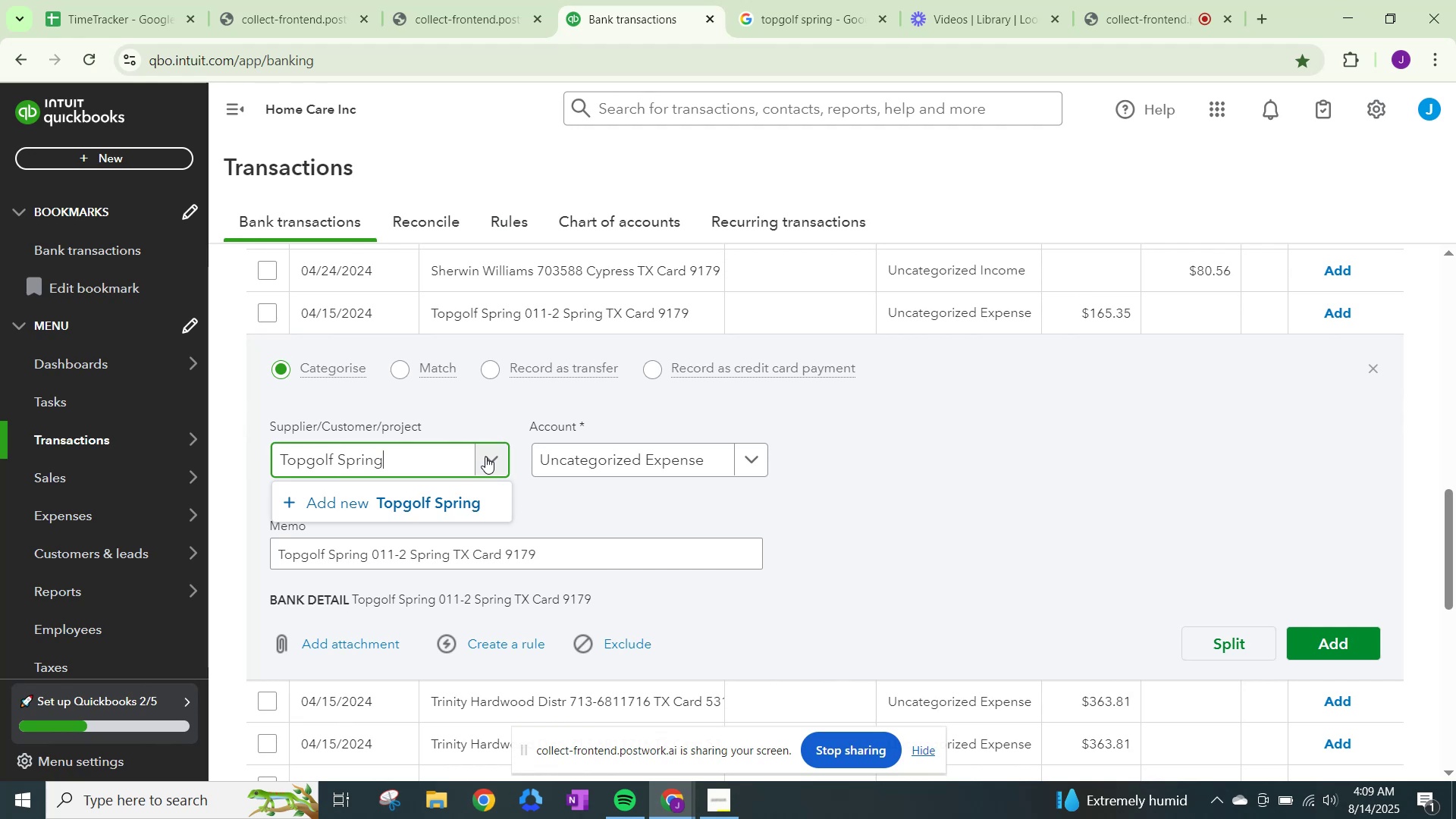 
scroll: coordinate [1082, 499], scroll_direction: down, amount: 16.0
 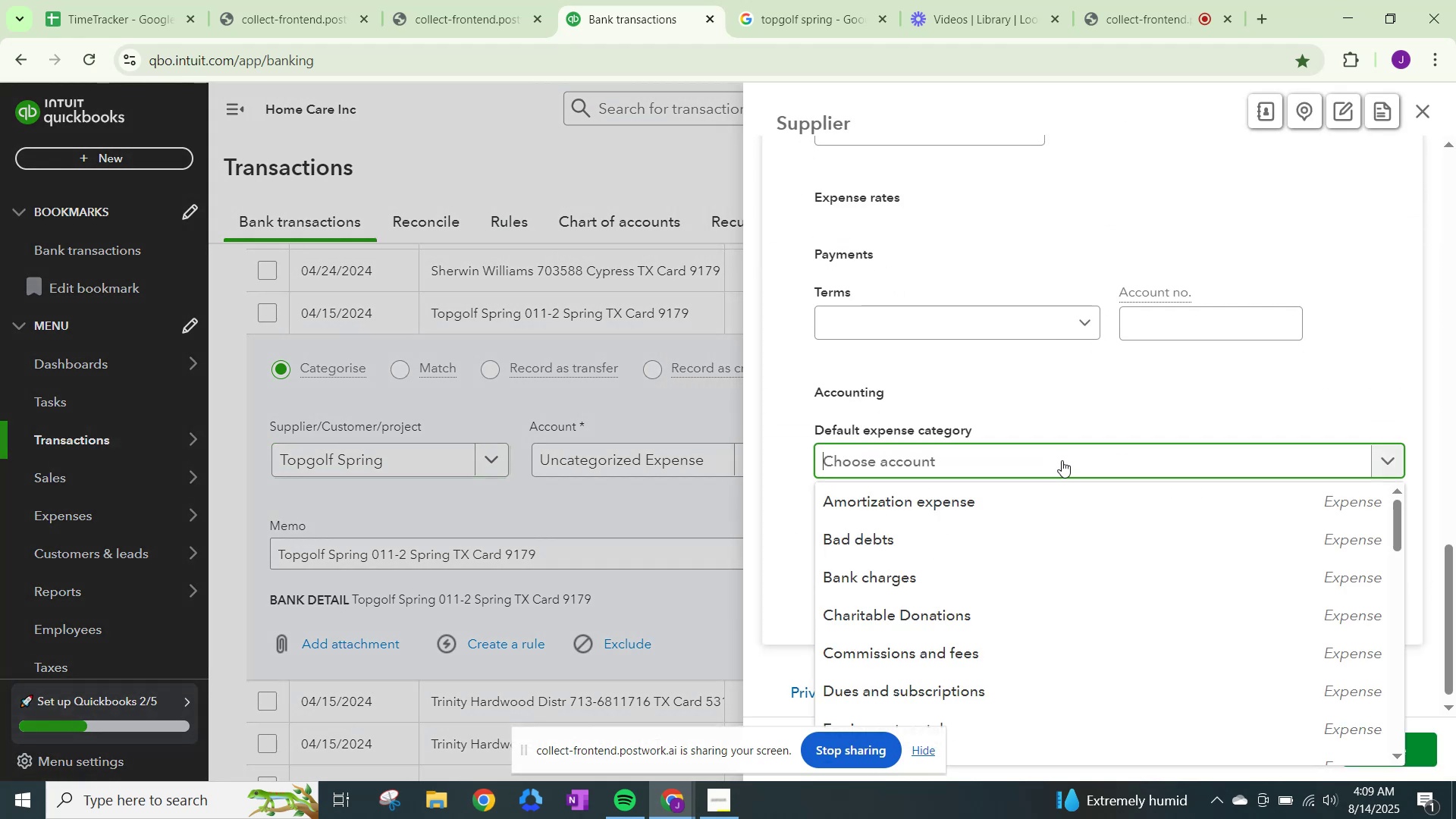 
type(meals )
 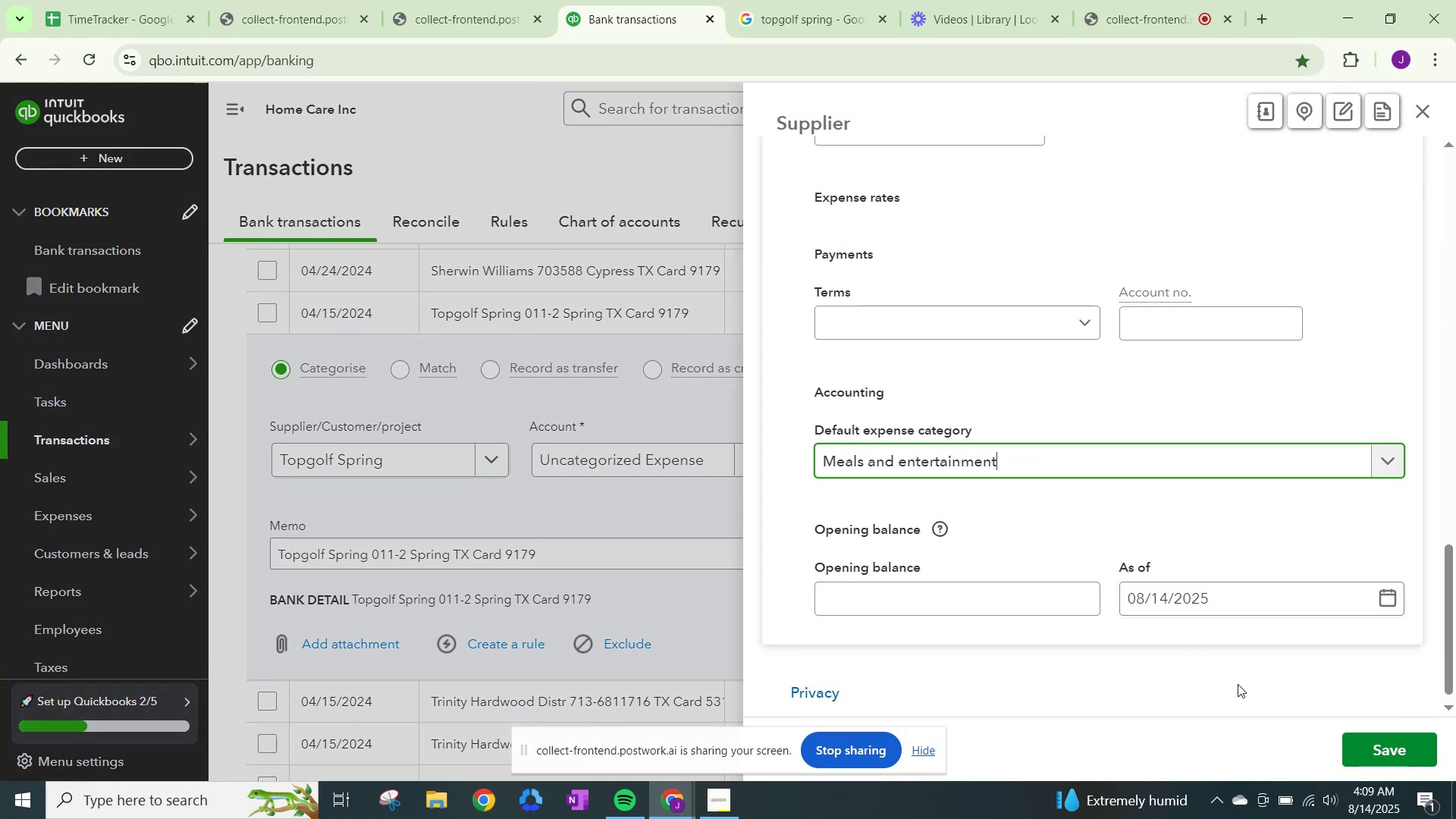 
left_click([1381, 743])
 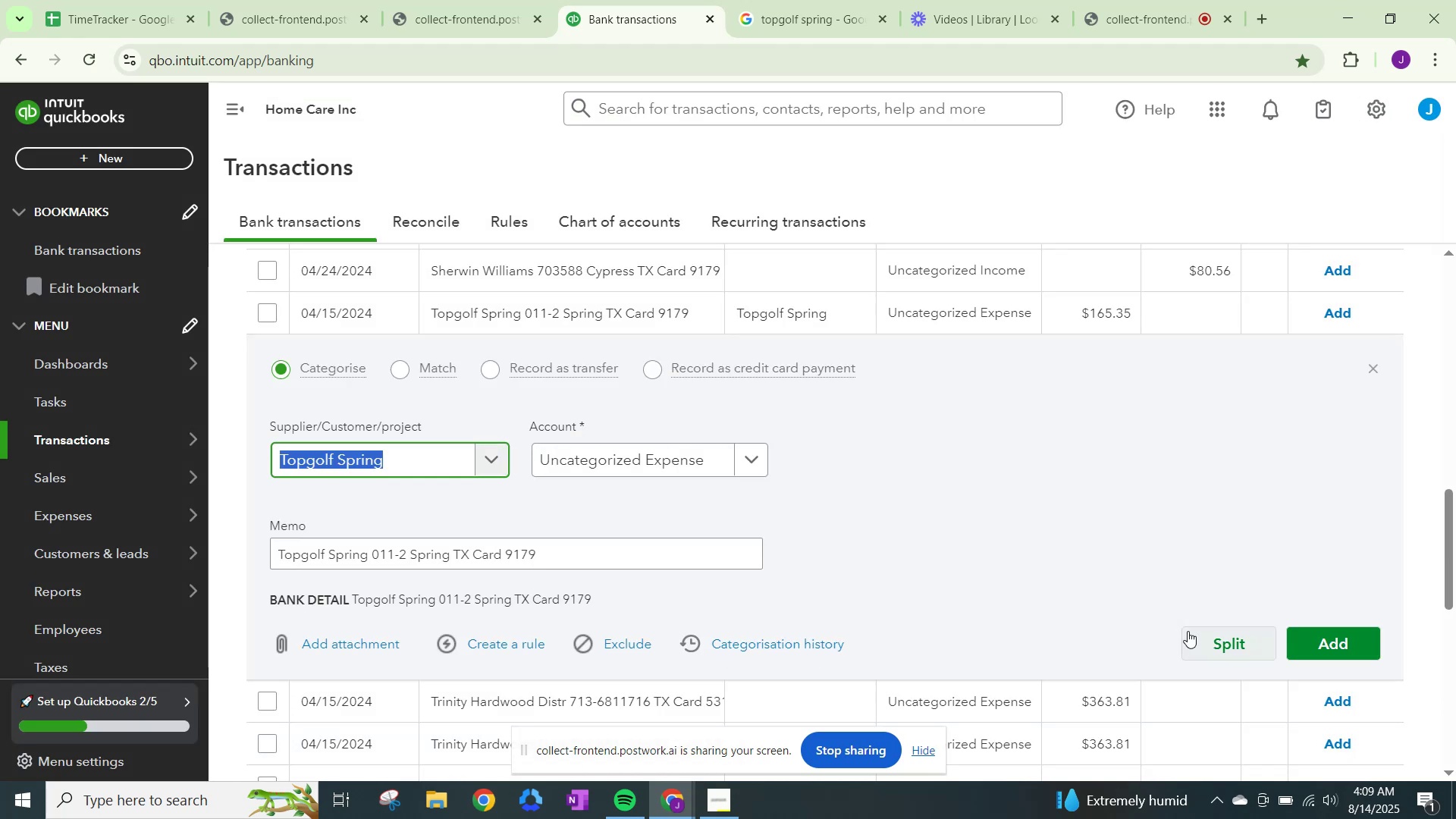 
left_click([637, 464])
 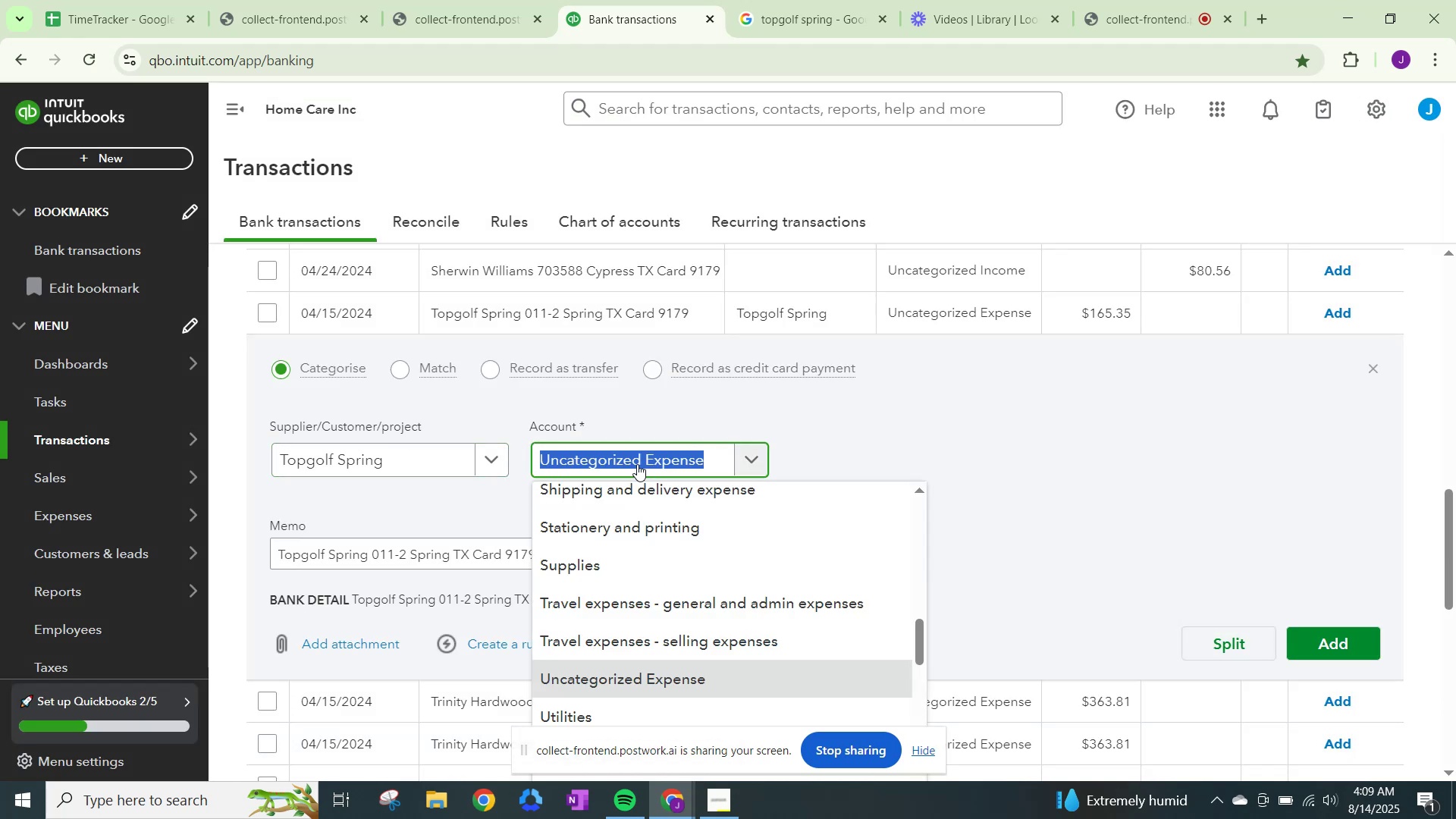 
type(meal)
 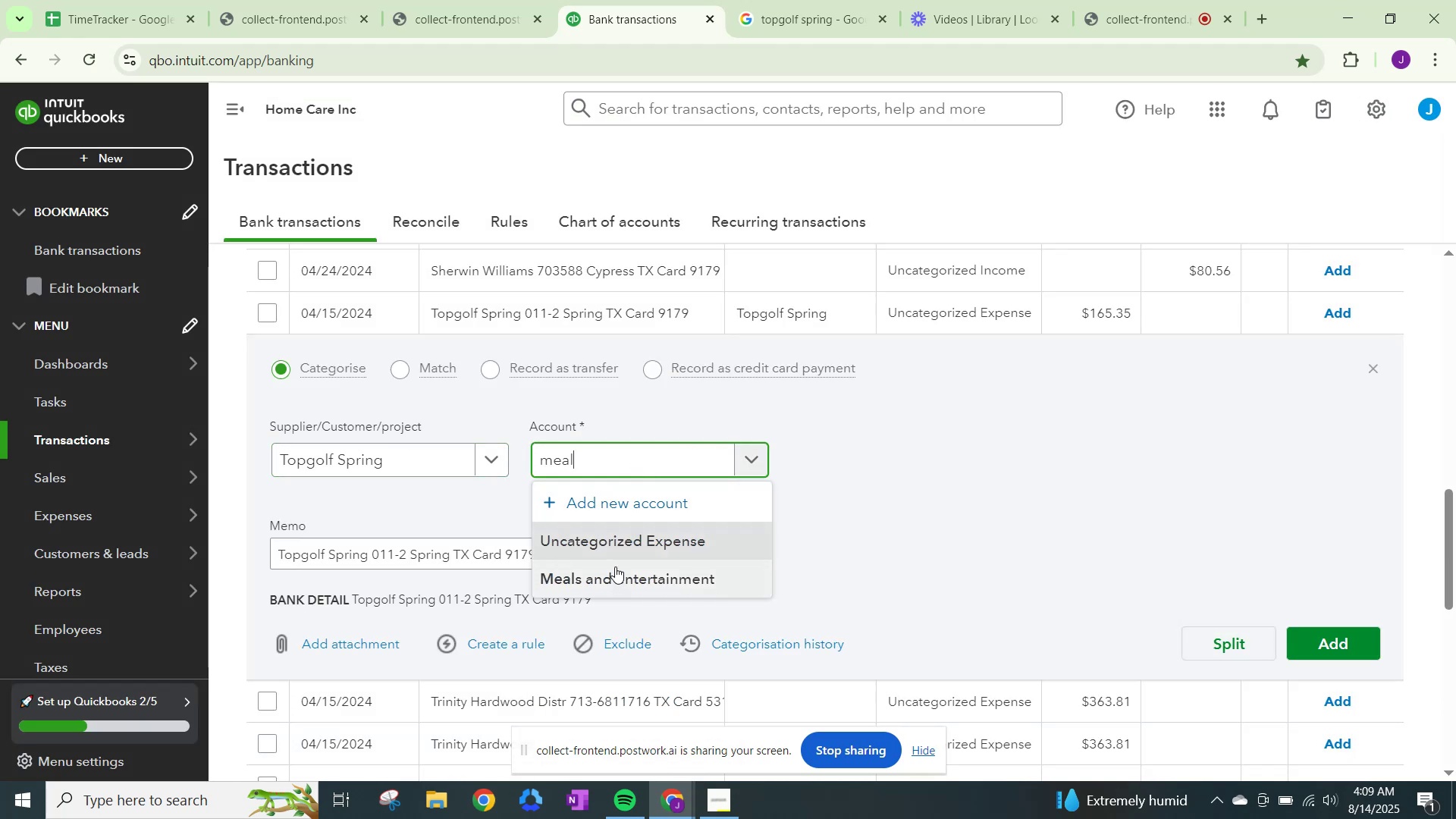 
left_click([619, 574])
 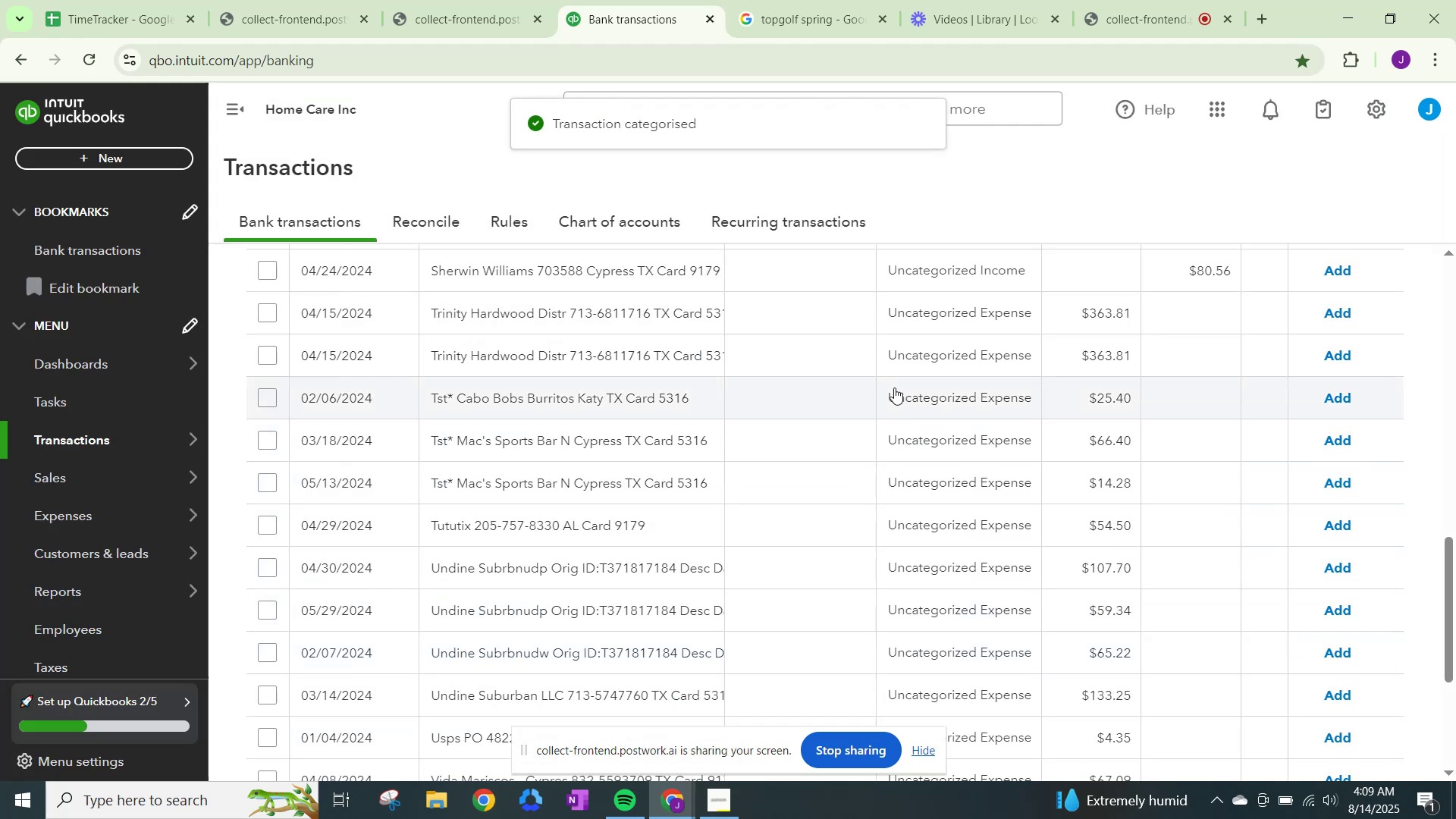 
wait(5.42)
 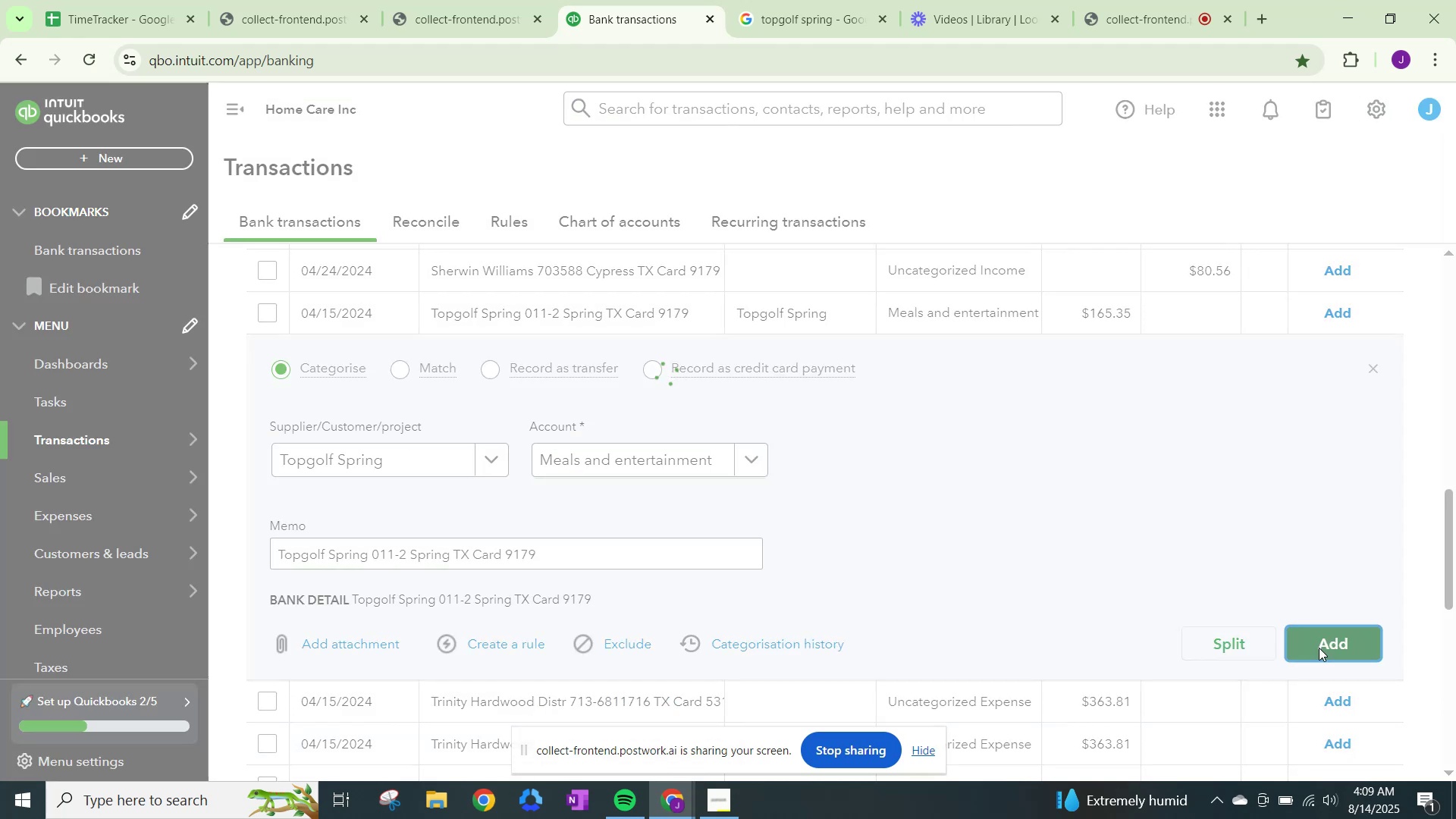 
left_click([1140, 0])
 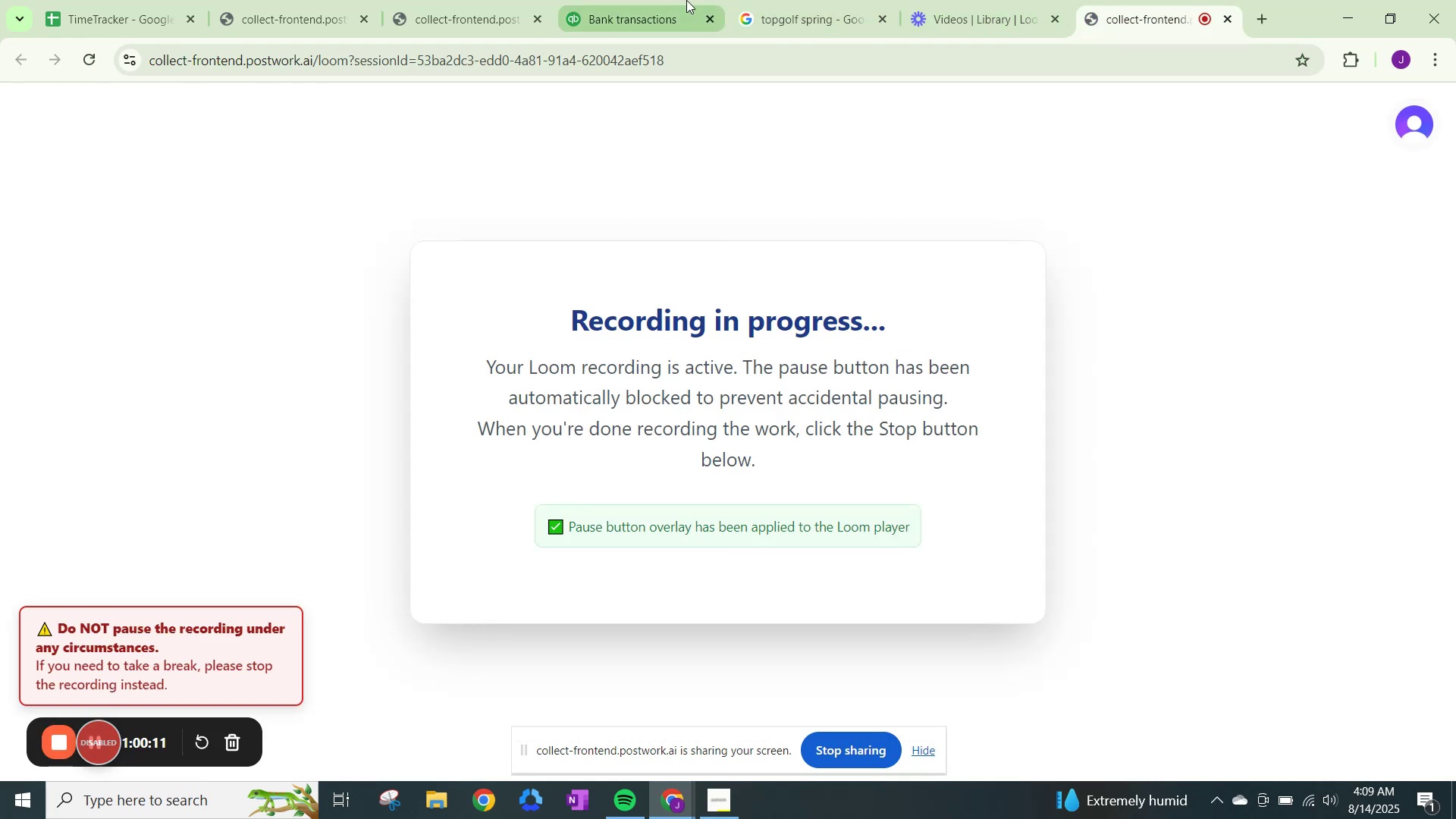 
left_click([645, 0])
 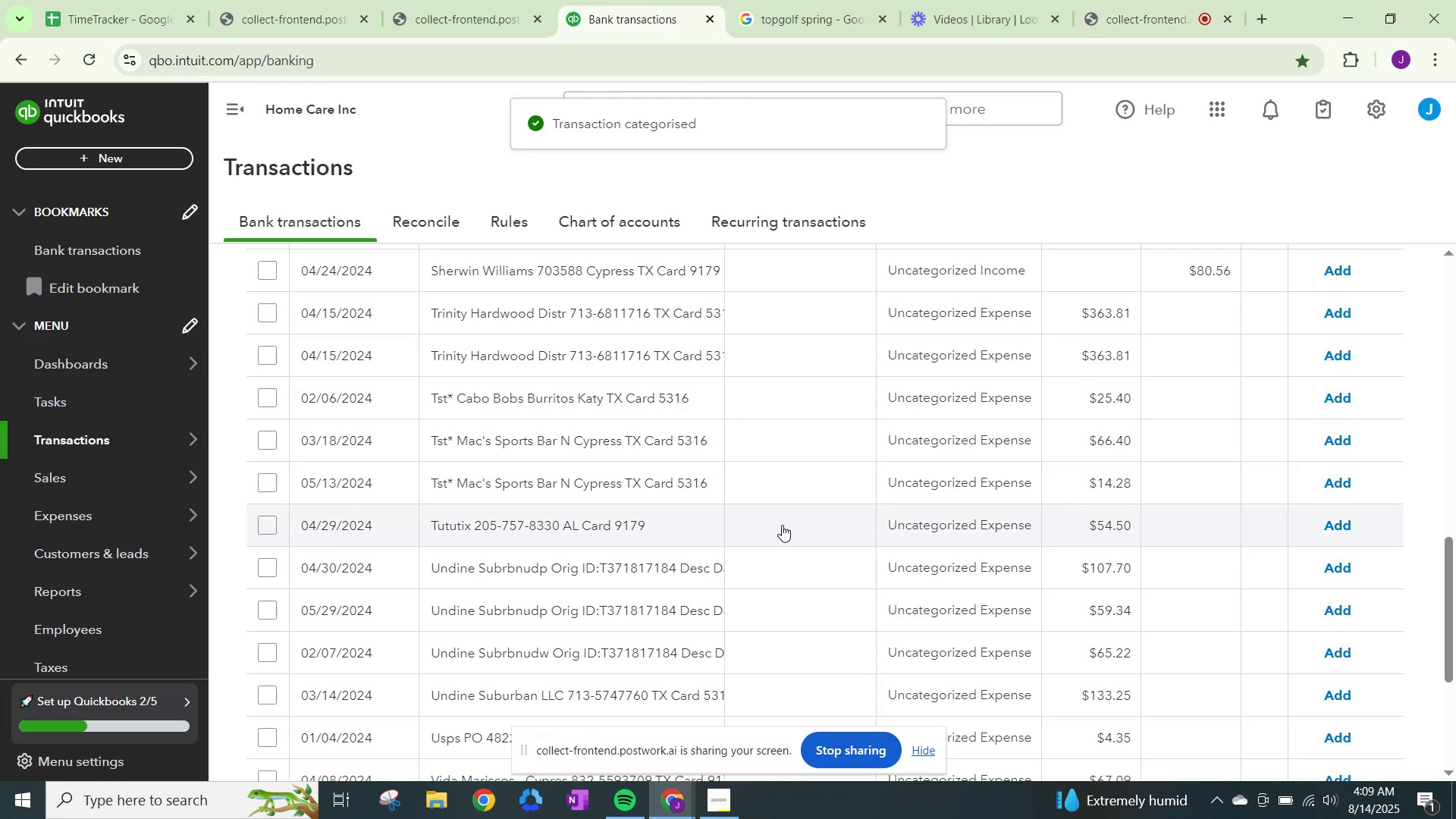 
scroll: coordinate [791, 552], scroll_direction: down, amount: 3.0
 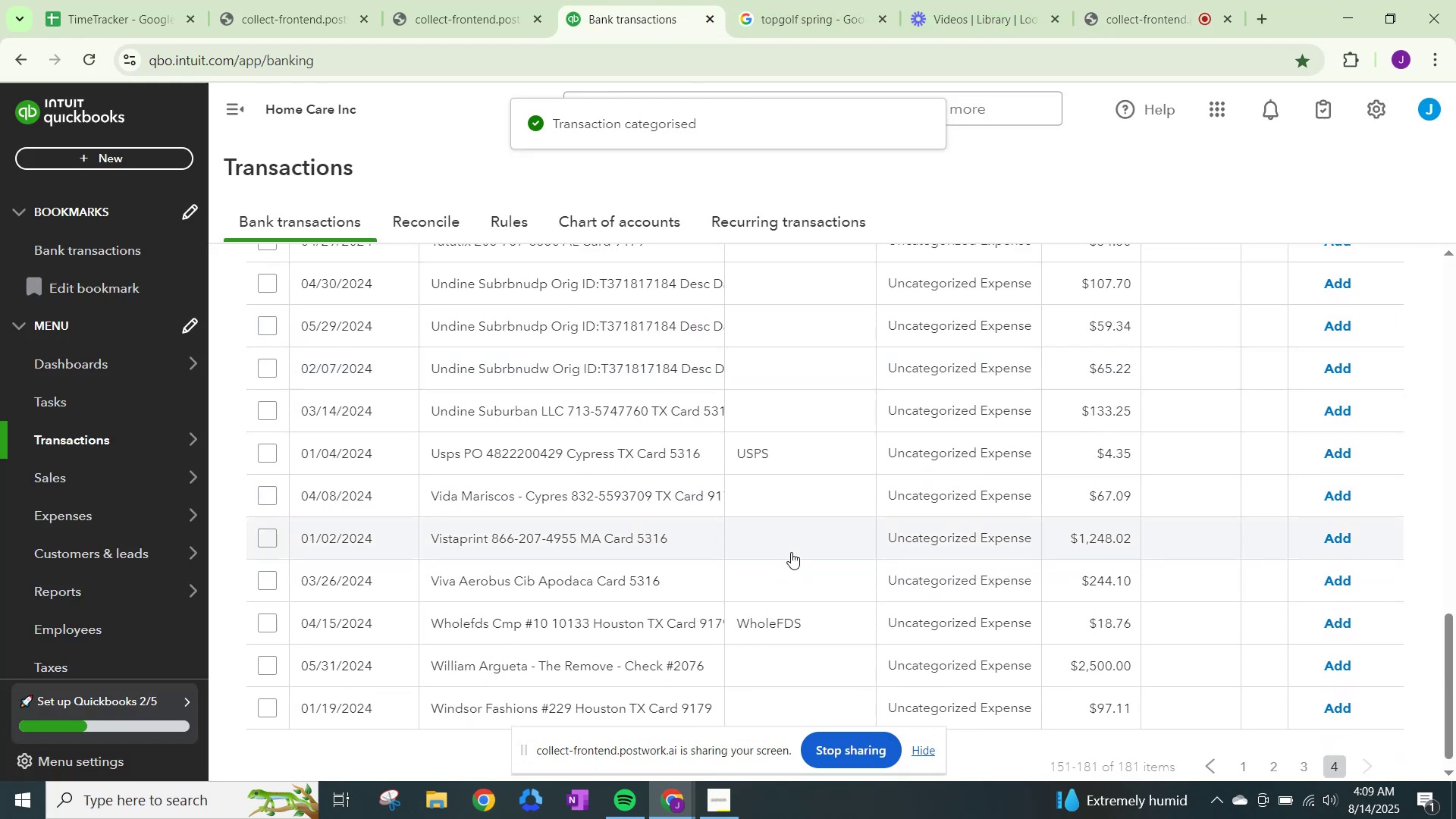 
scroll: coordinate [791, 552], scroll_direction: up, amount: 11.0
 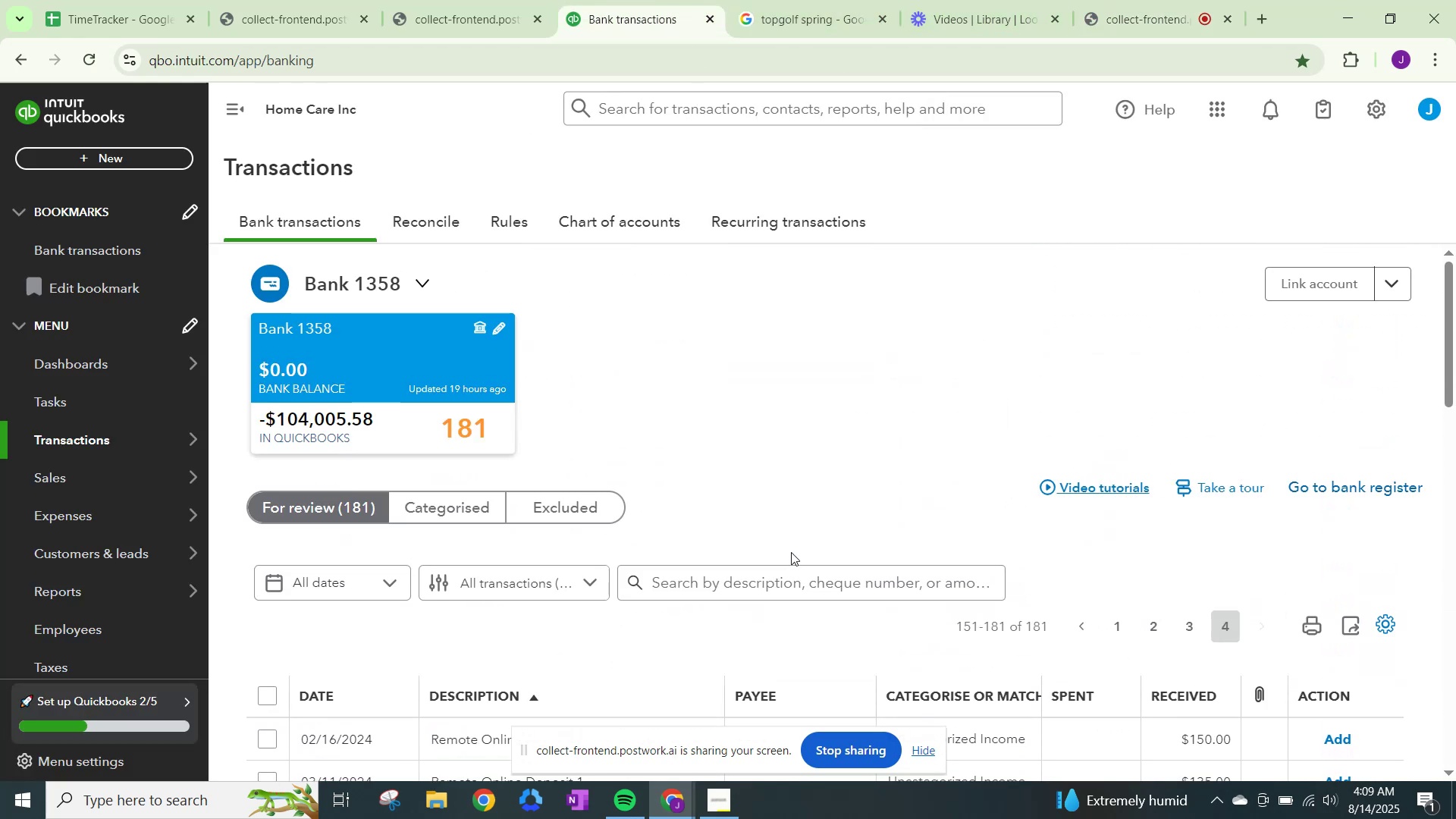 